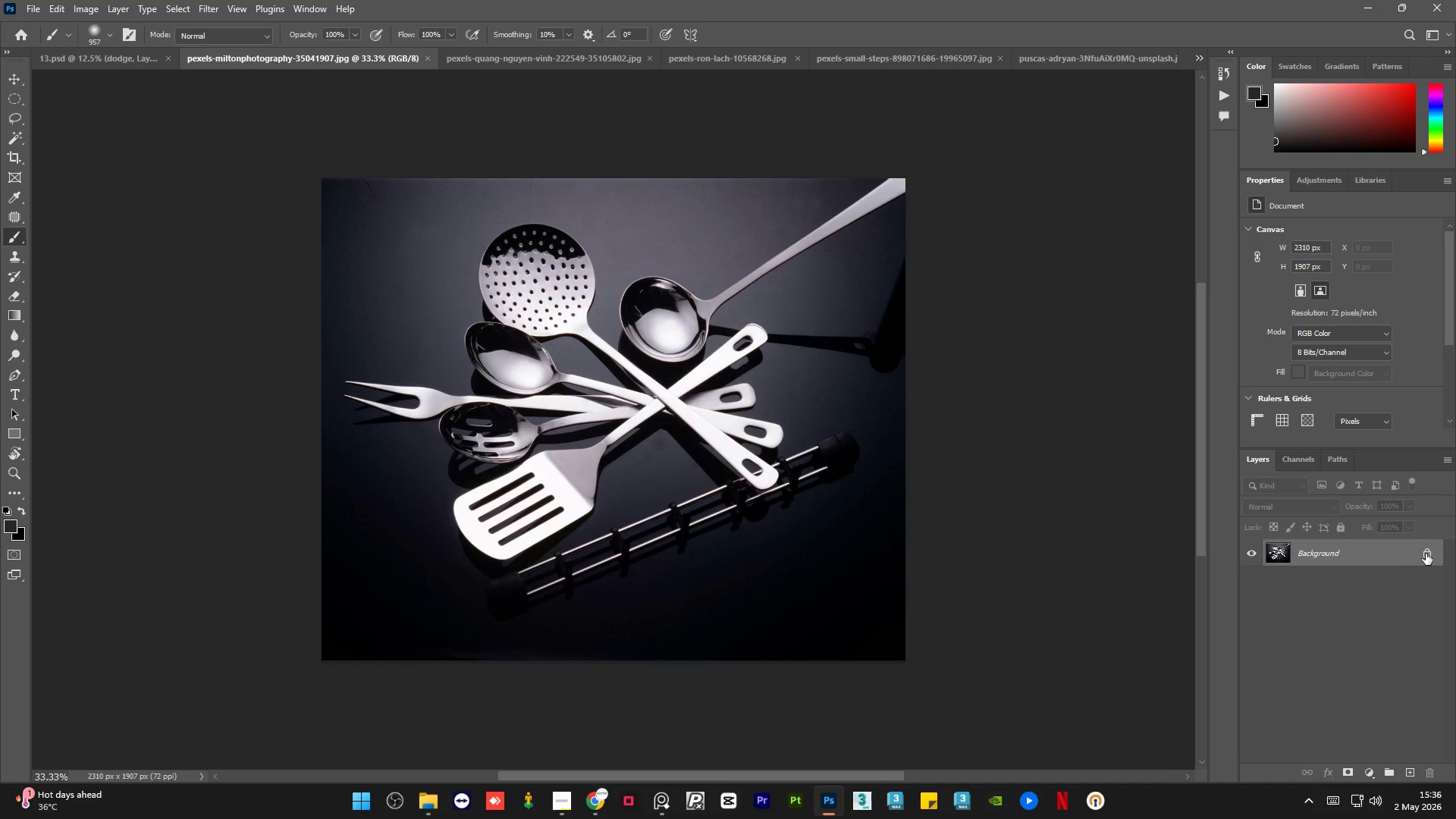 
left_click([1426, 554])
 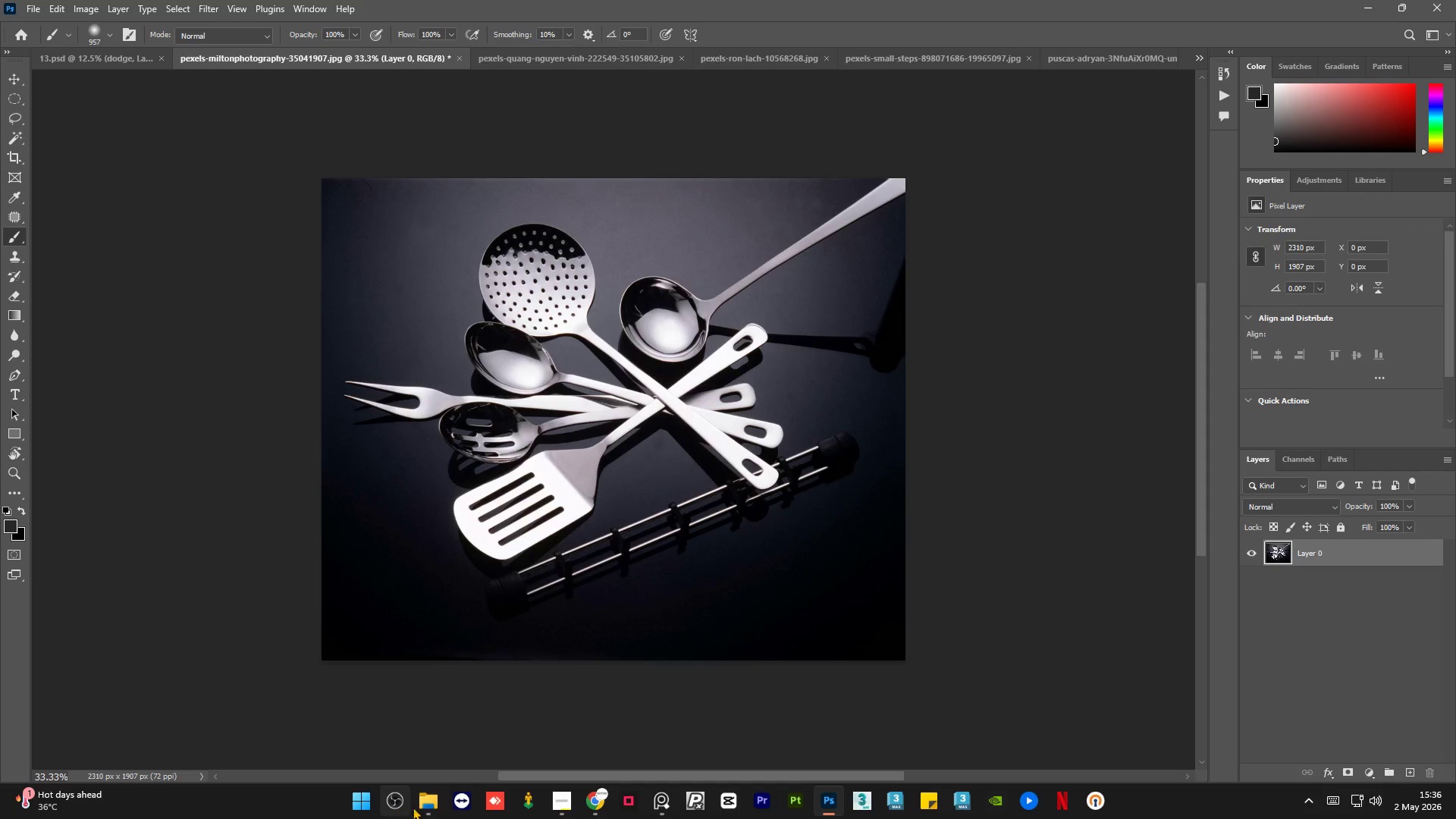 
left_click([419, 803])
 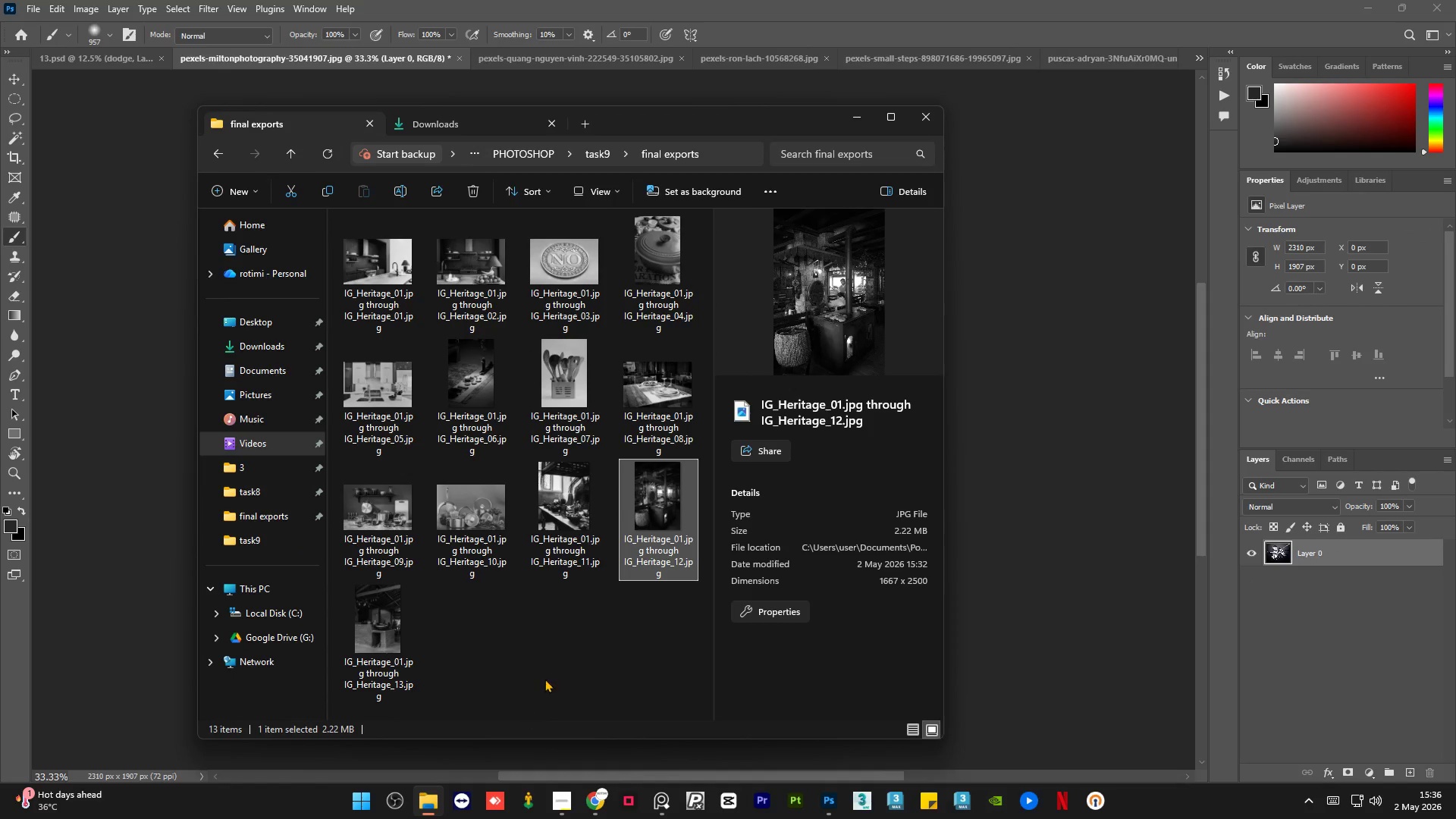 
left_click([570, 640])
 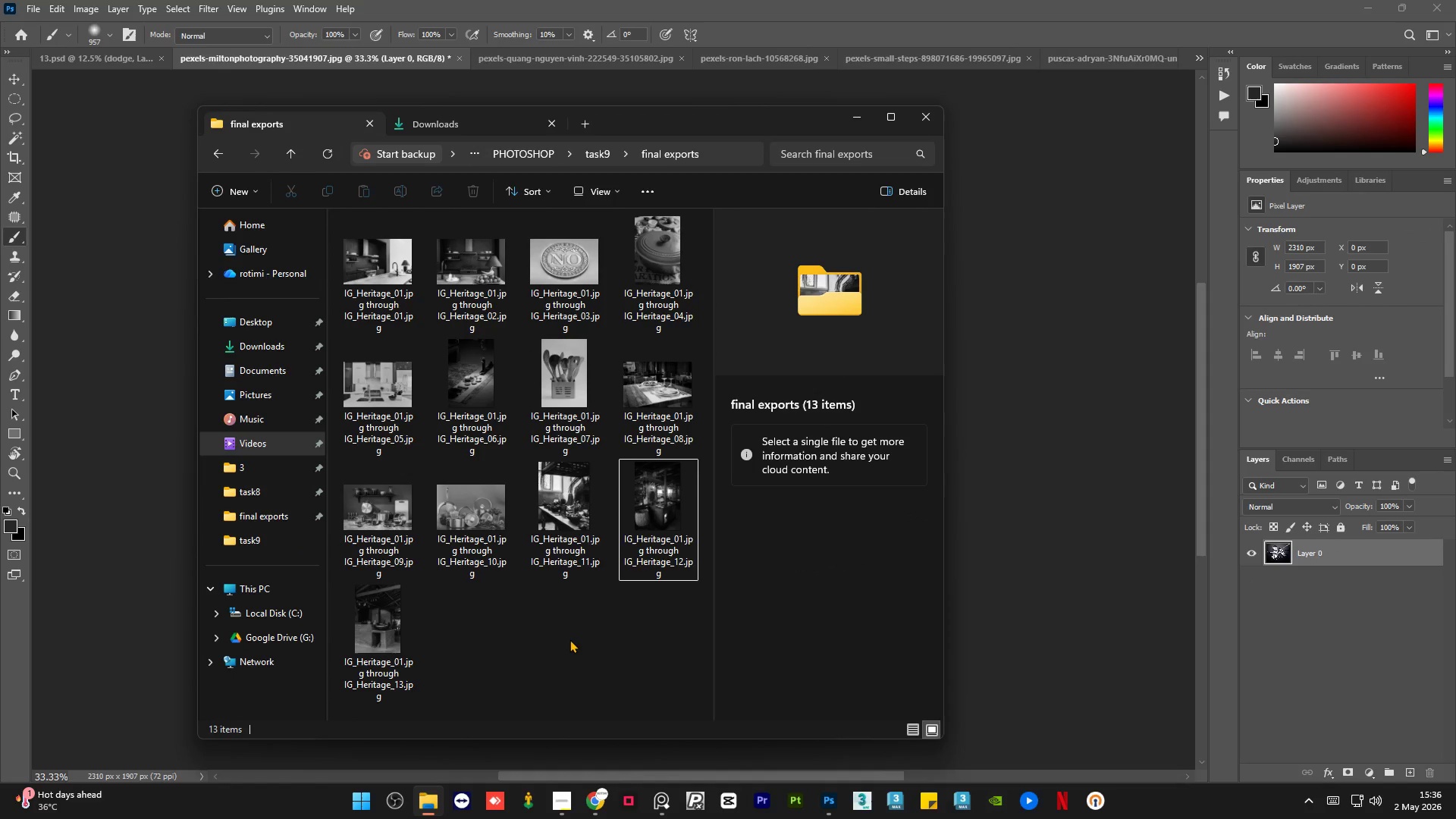 
scroll: coordinate [570, 639], scroll_direction: down, amount: 2.0
 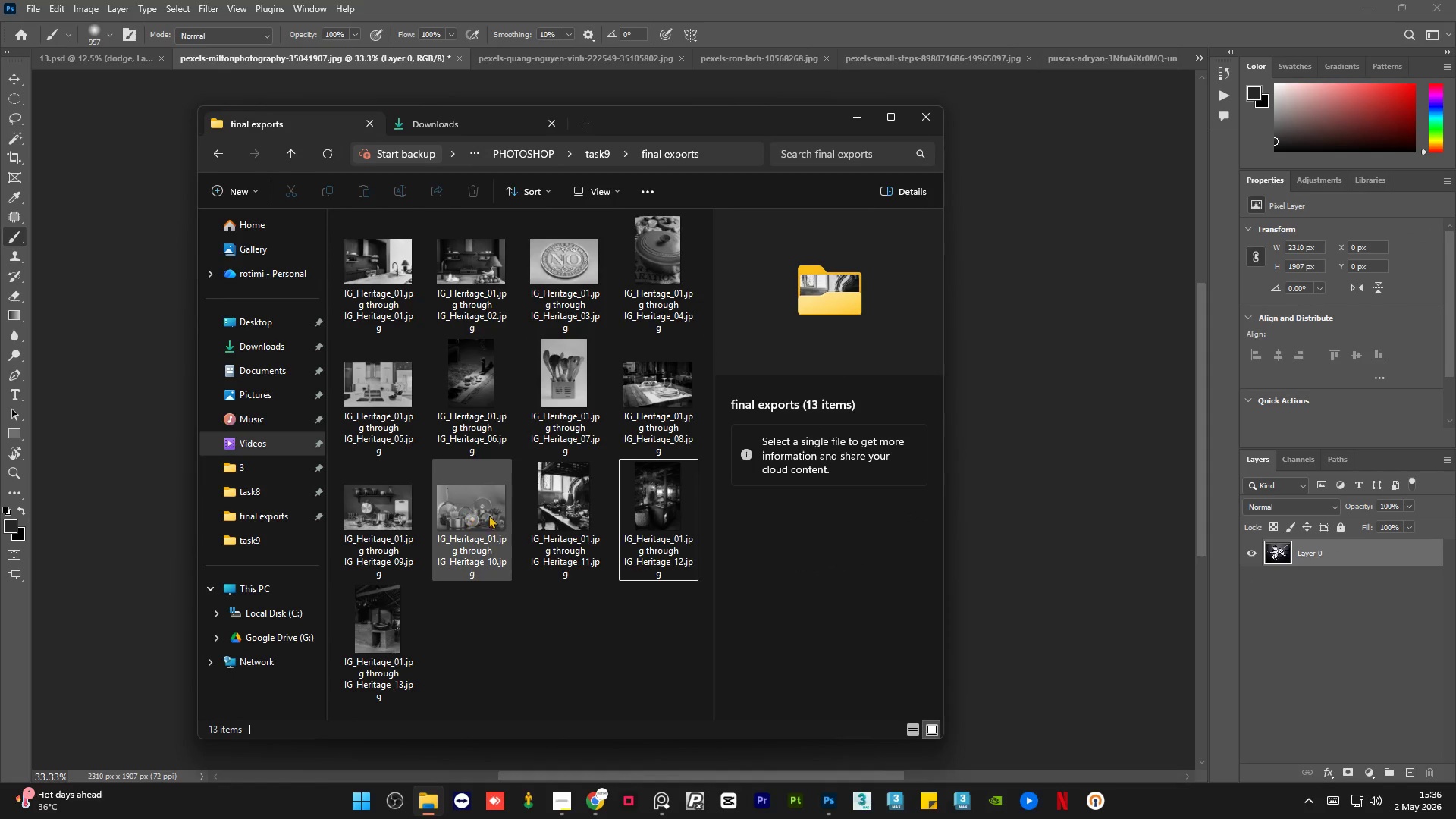 
wait(5.54)
 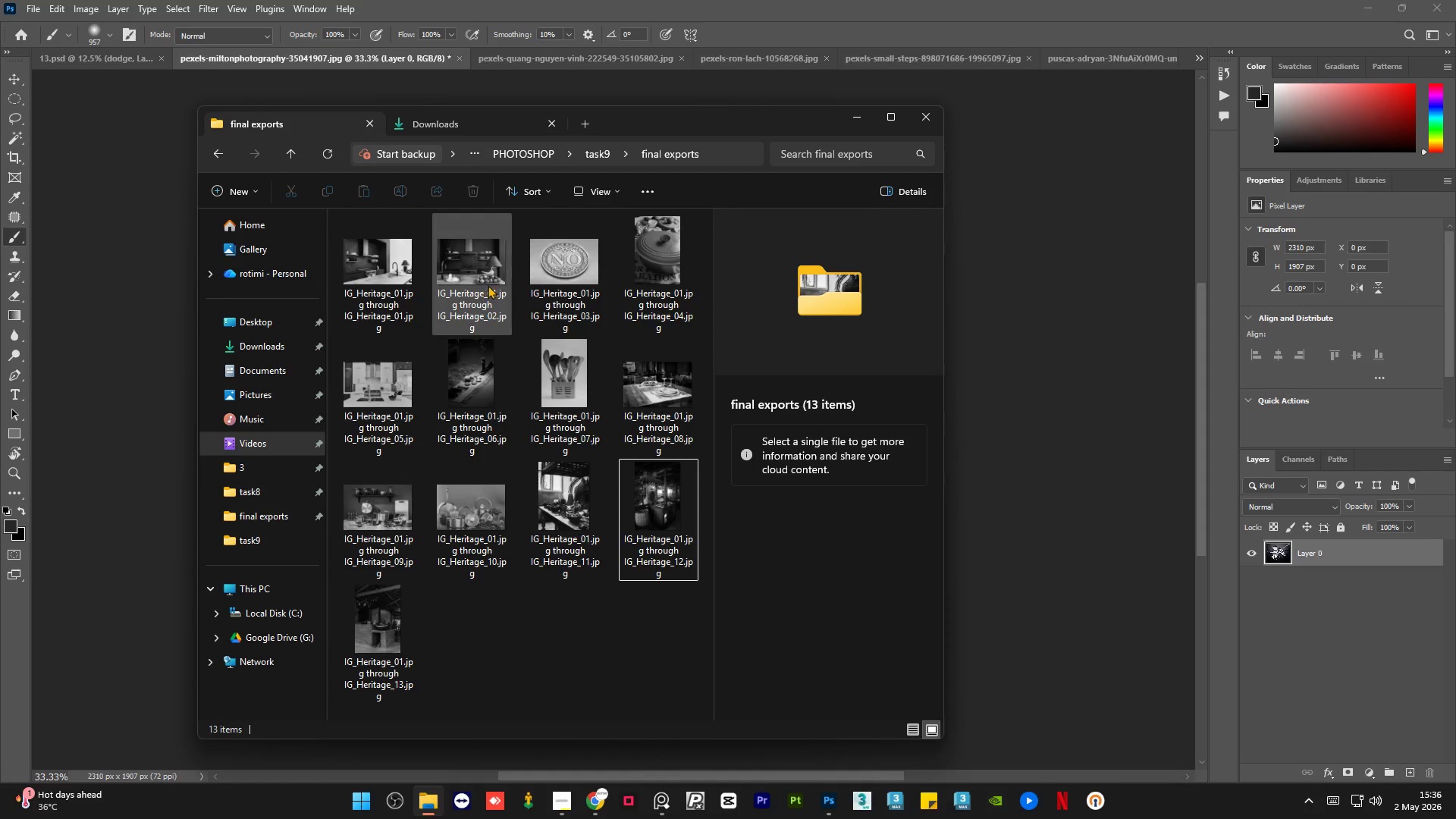 
left_click([541, 657])
 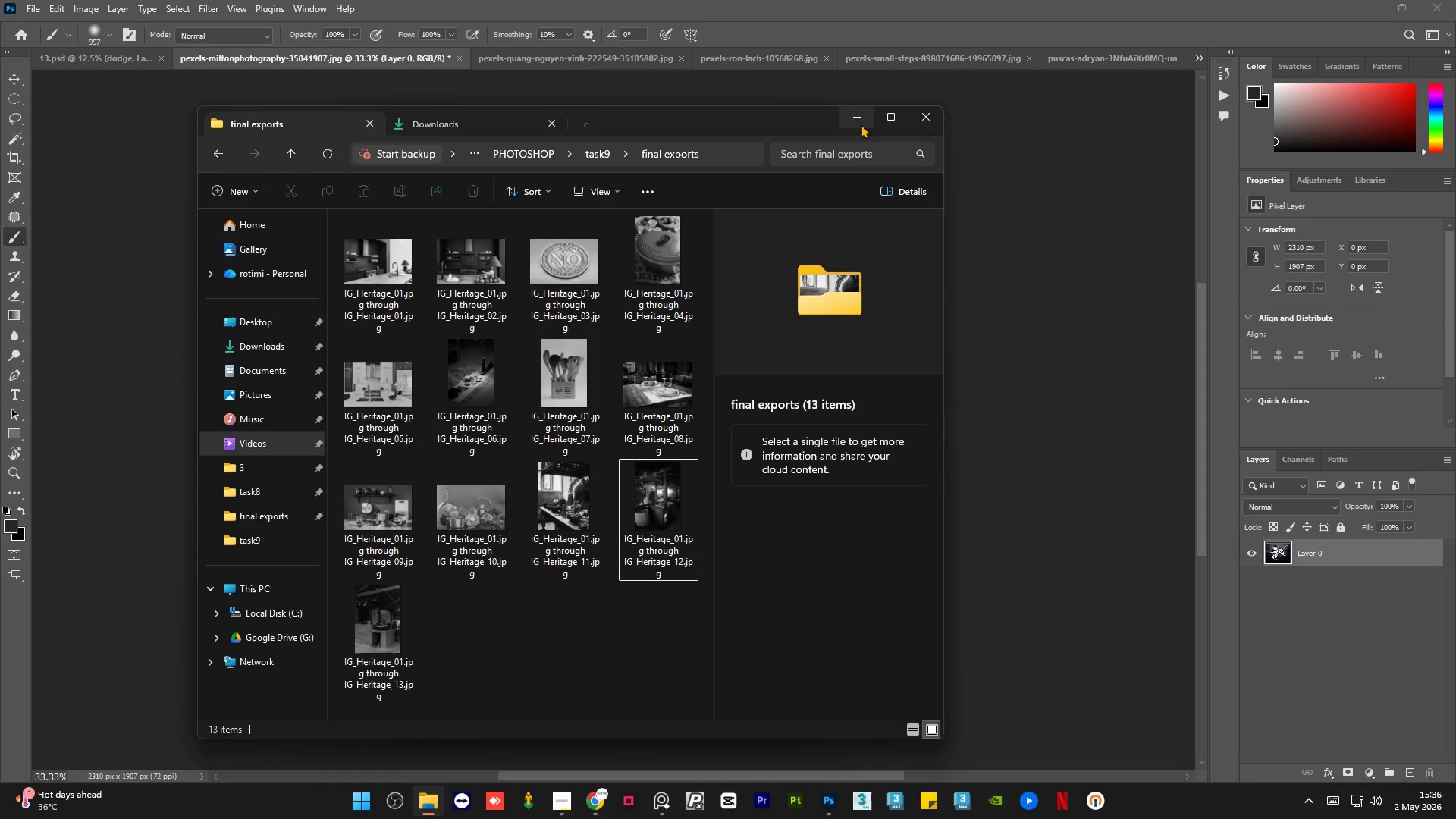 
left_click([861, 124])
 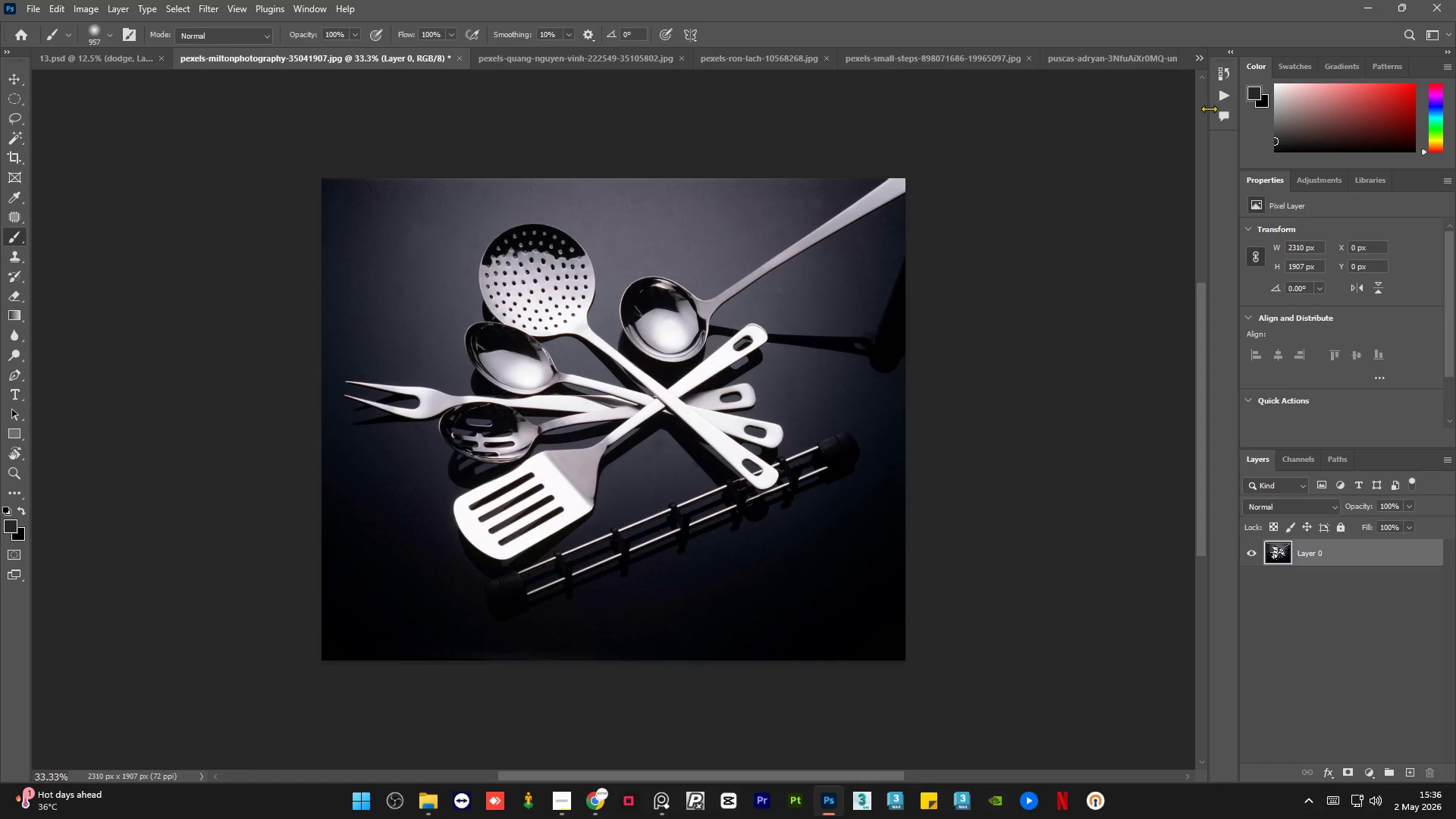 
left_click([1222, 99])
 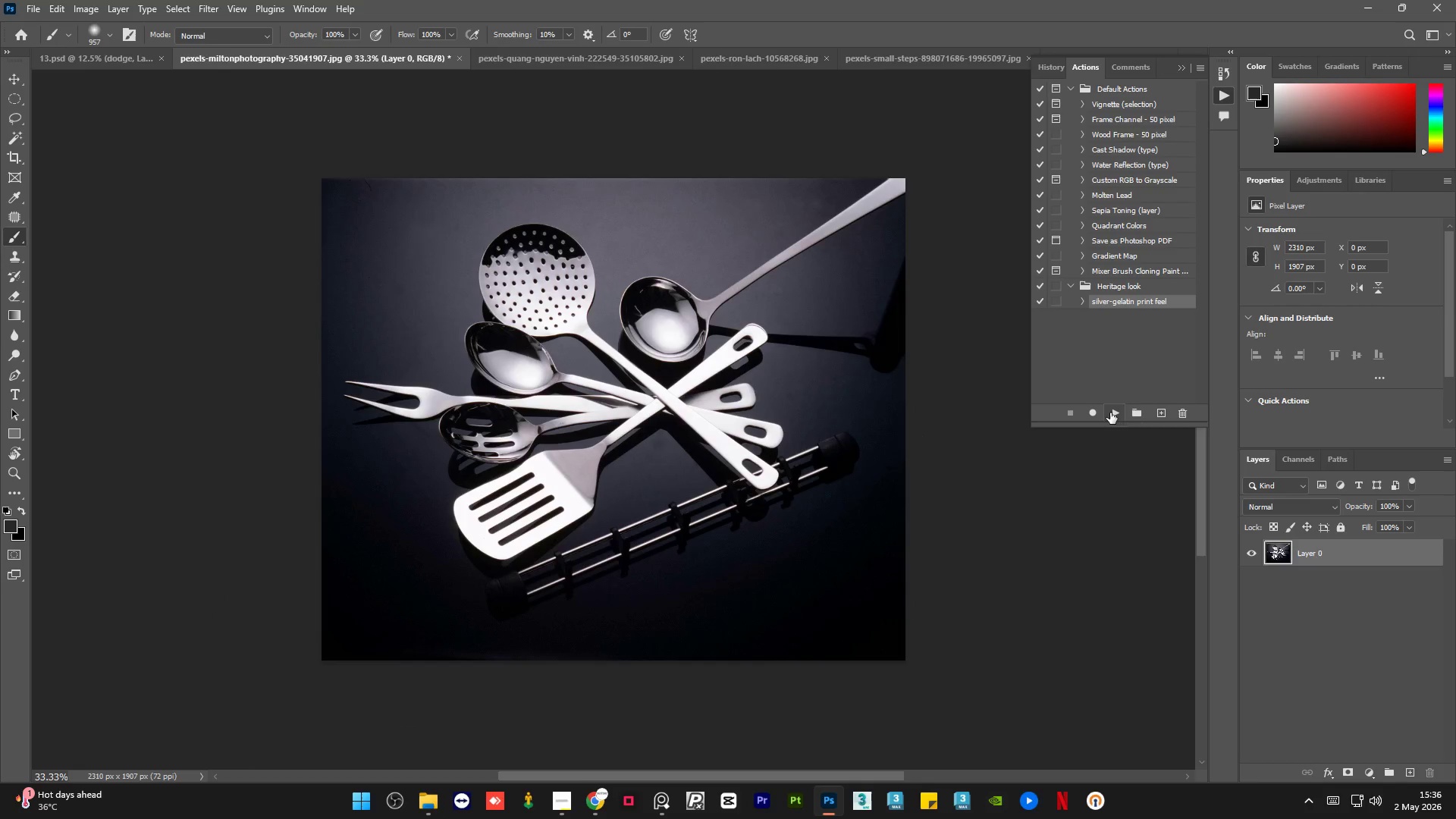 
left_click([1110, 413])
 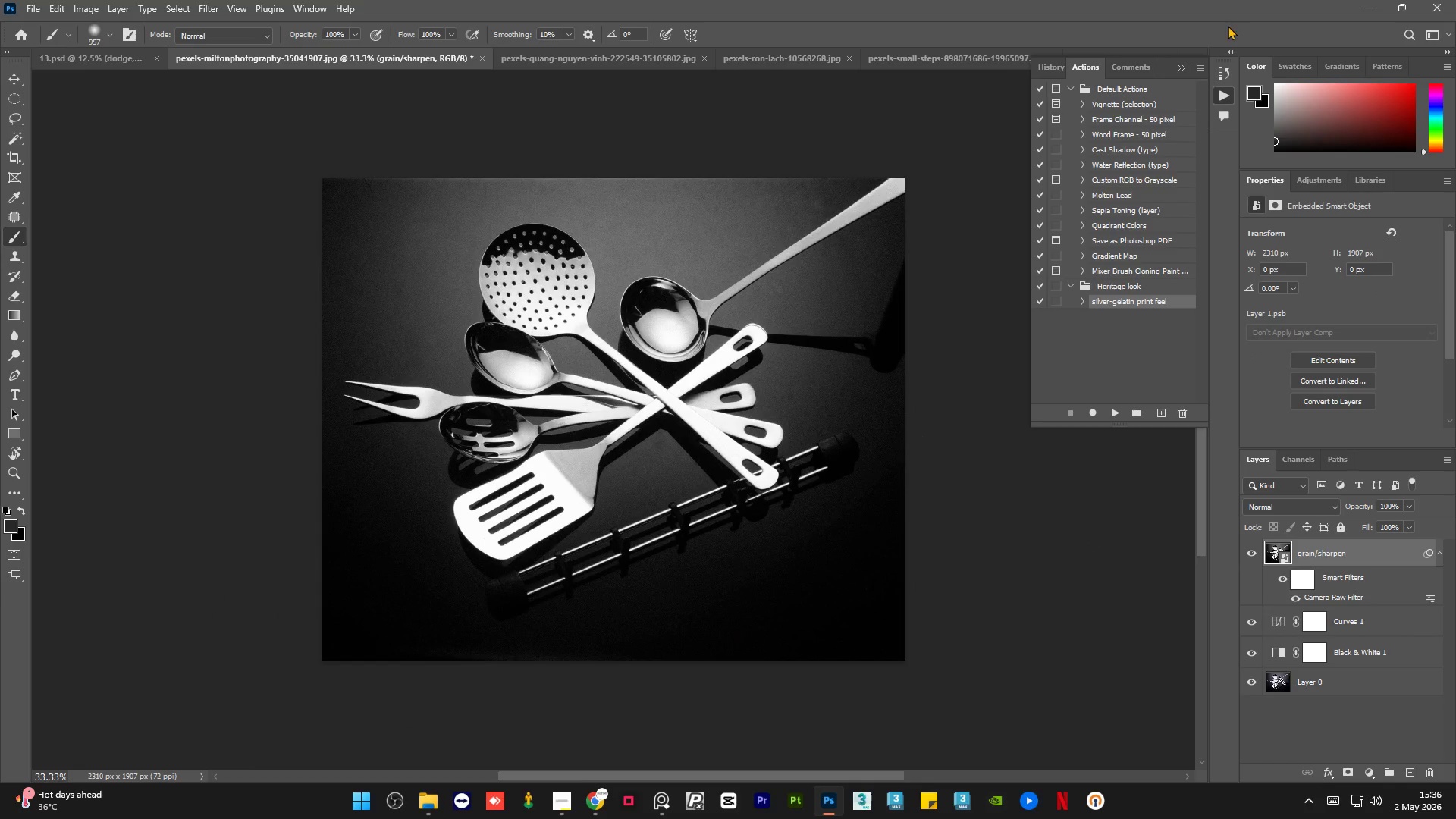 
left_click([1179, 69])
 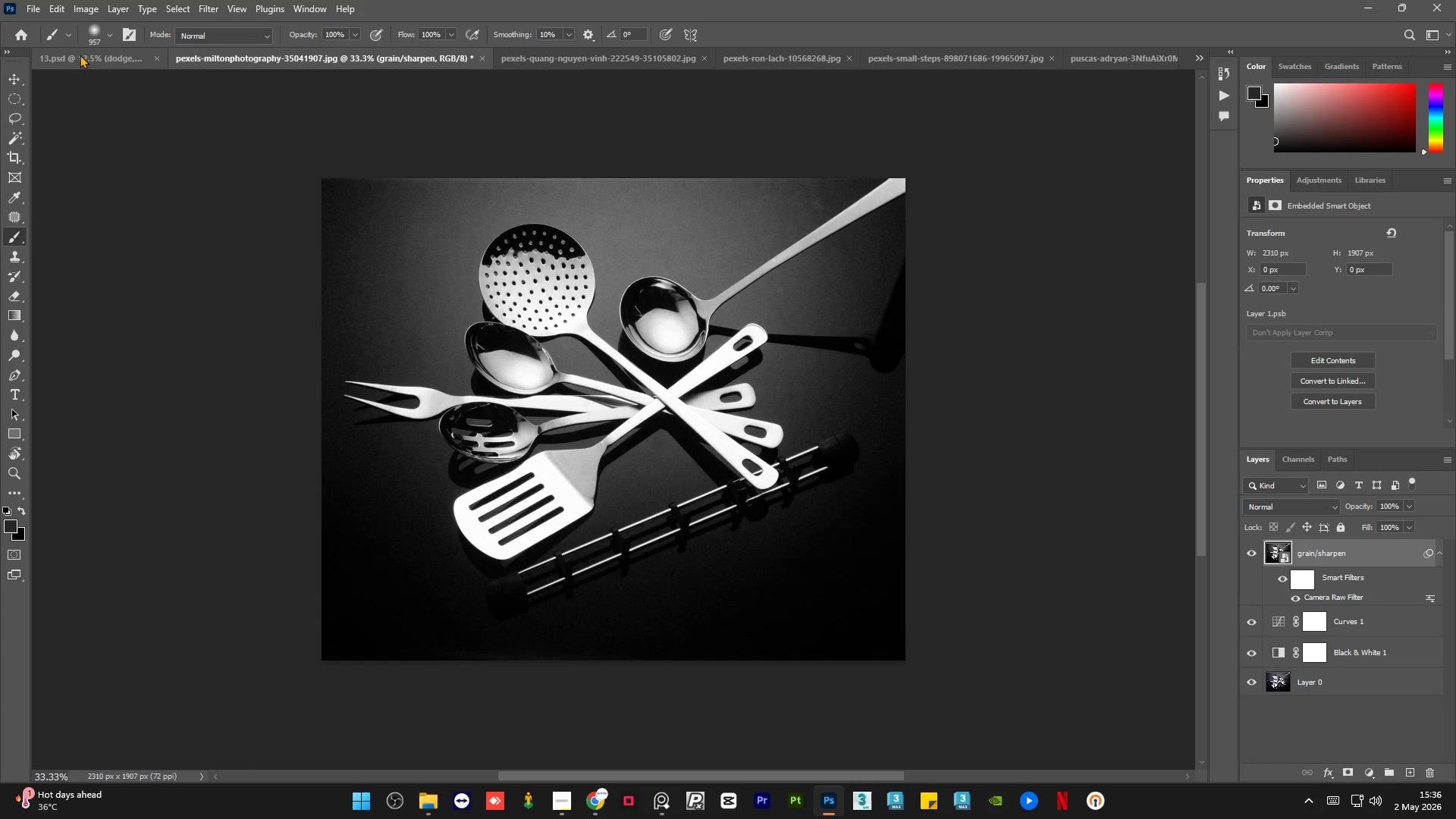 
left_click([99, 57])
 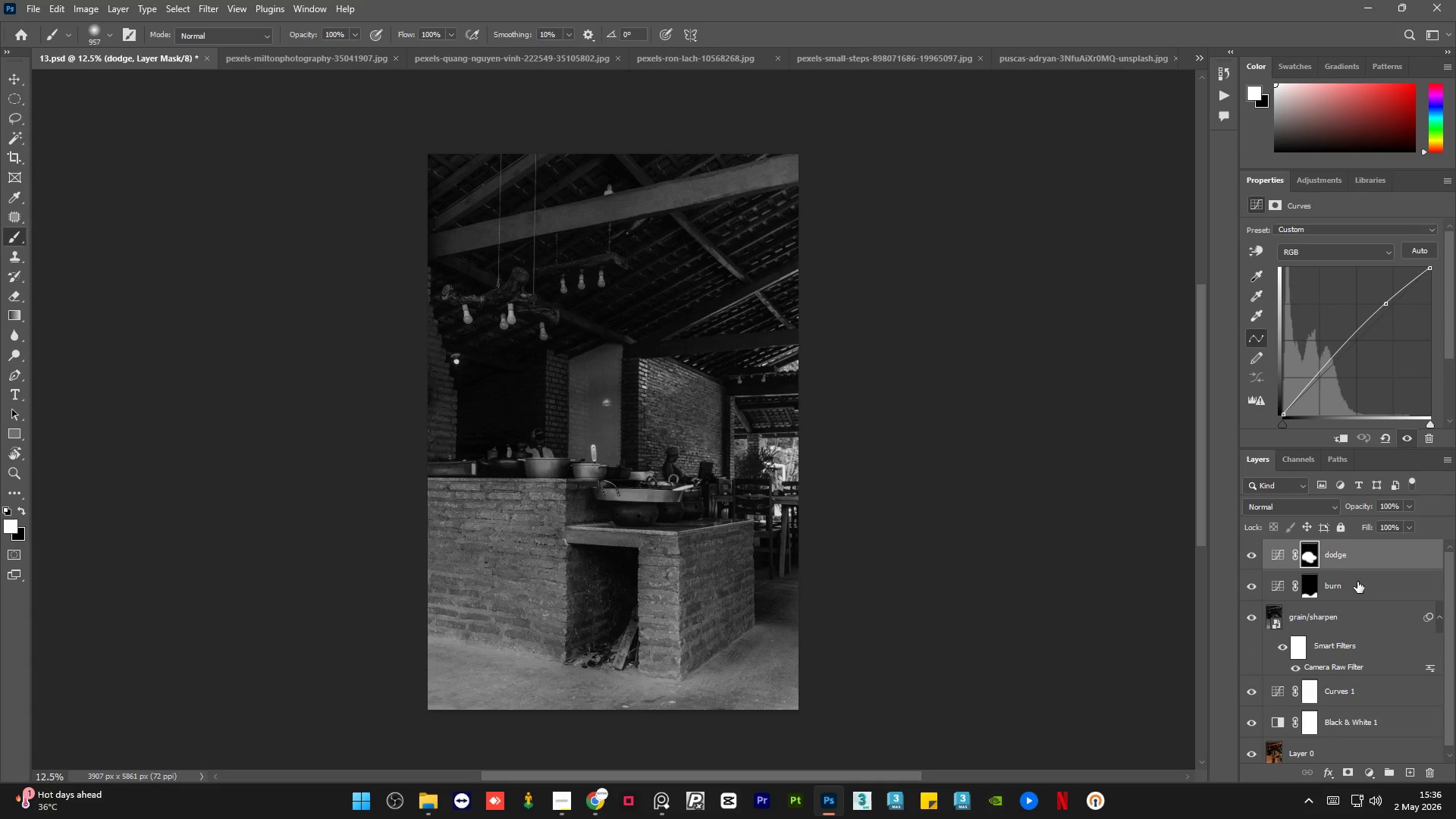 
left_click([1370, 591])
 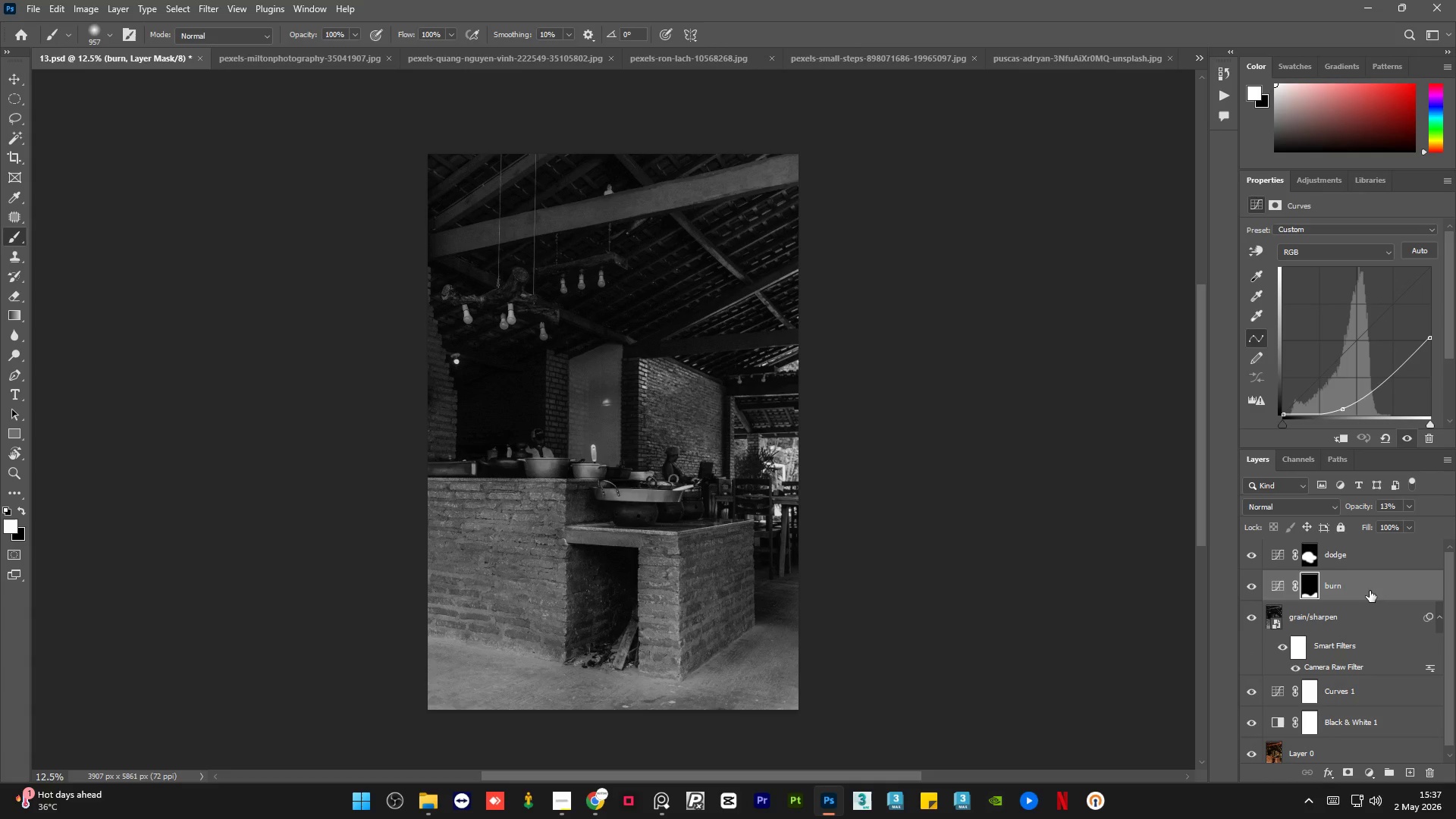 
key(Control+C)
 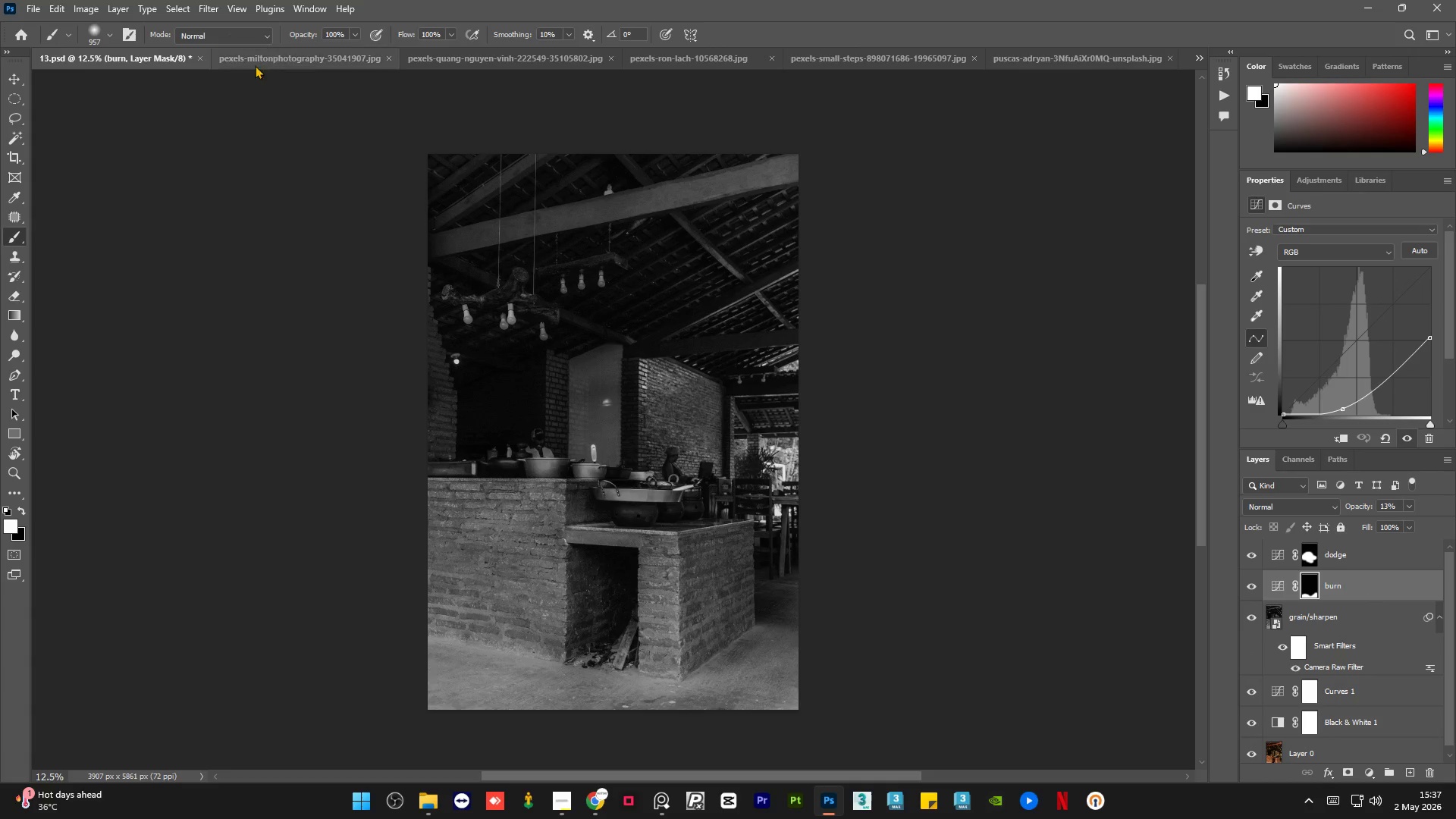 
left_click([262, 56])
 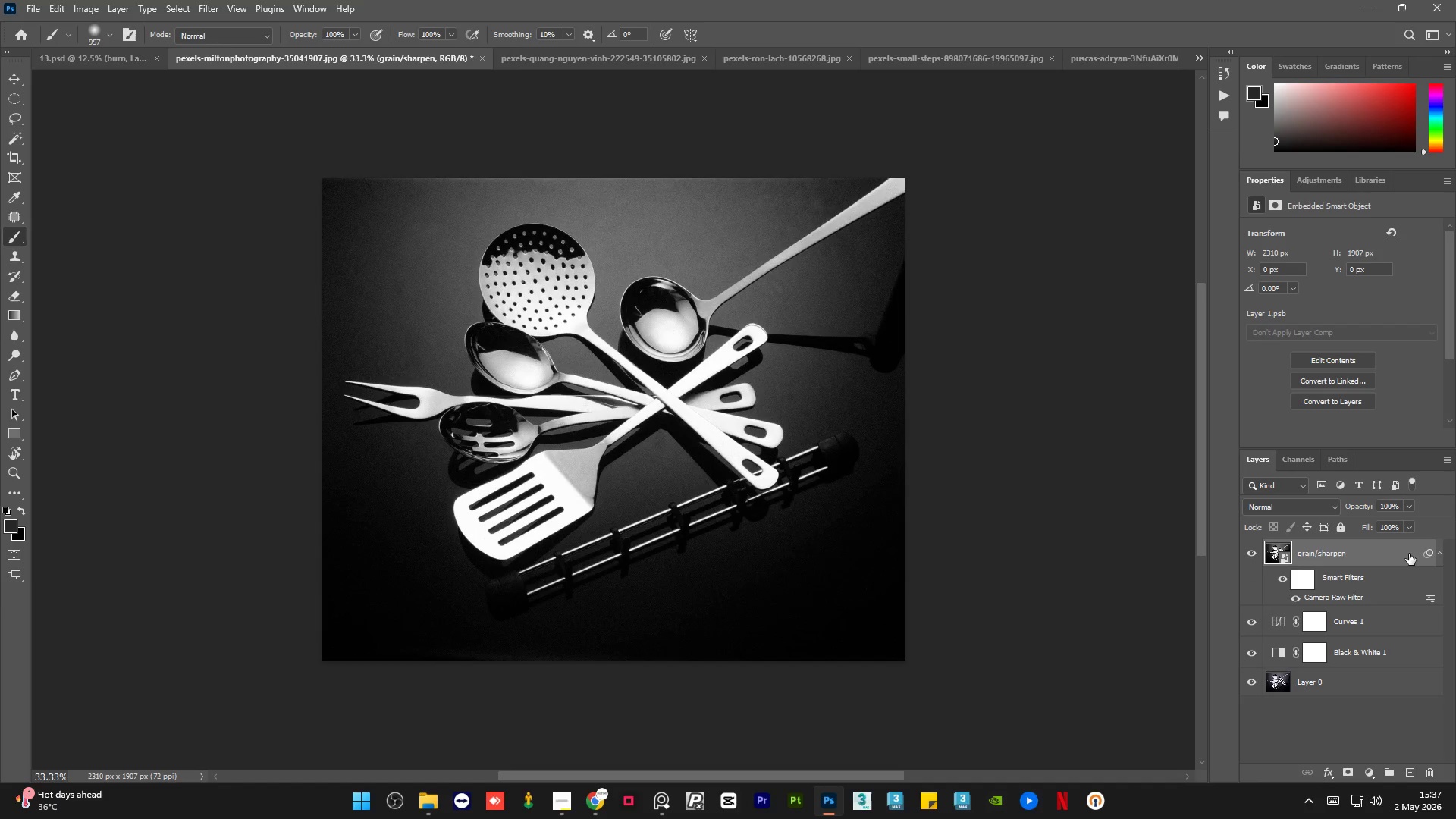 
key(Control+V)
 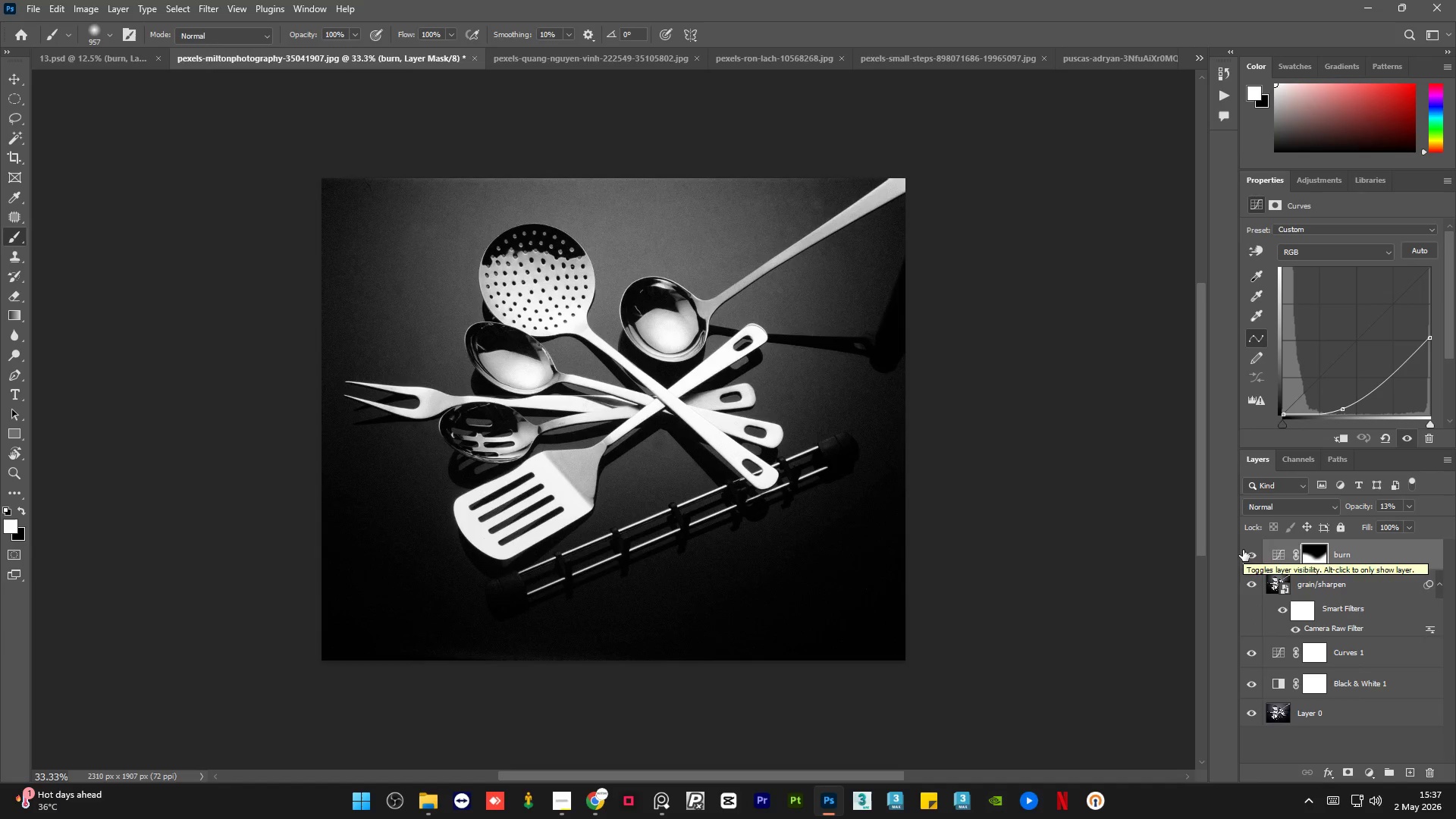 
double_click([1243, 550])
 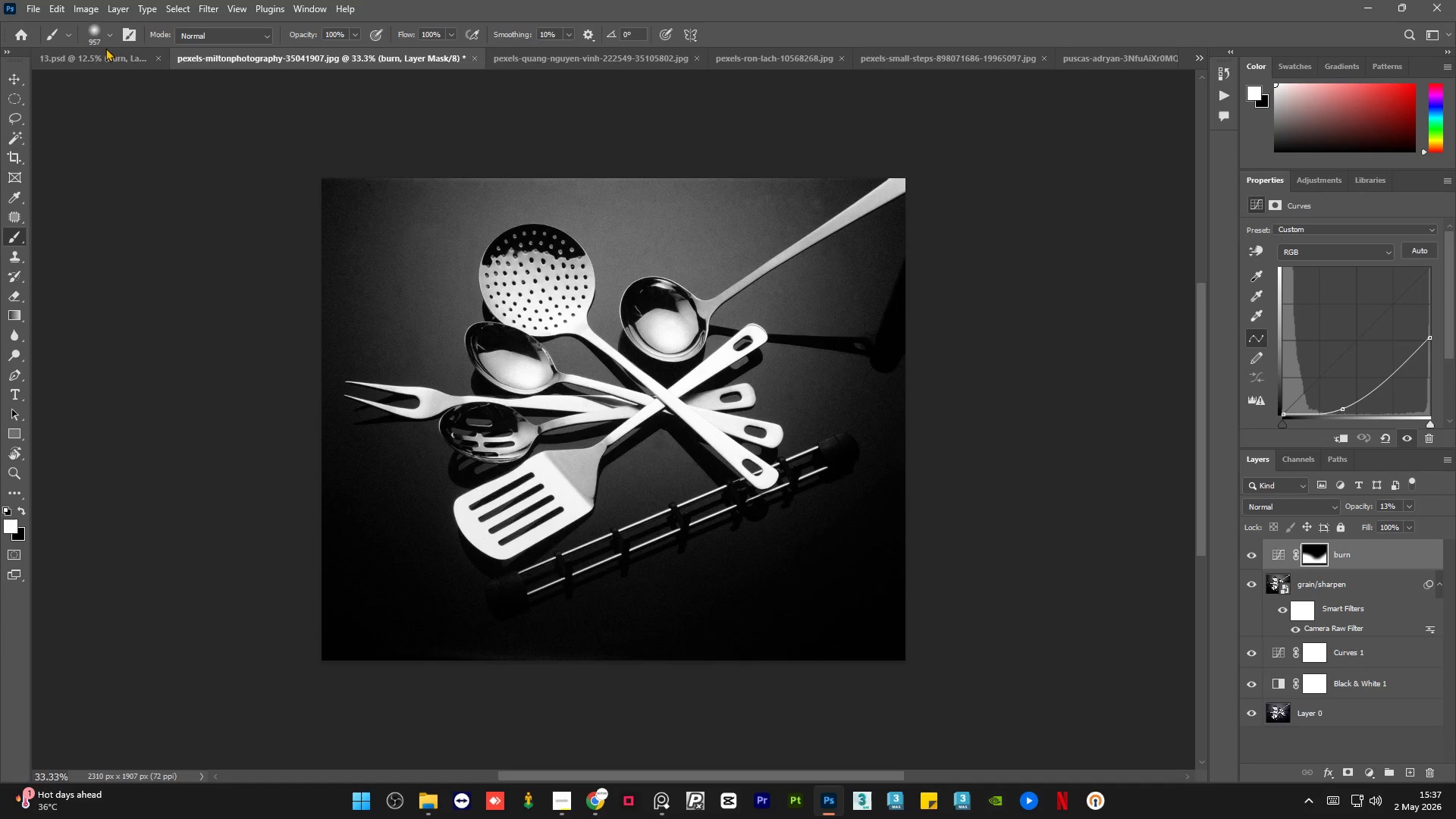 
left_click([134, 60])
 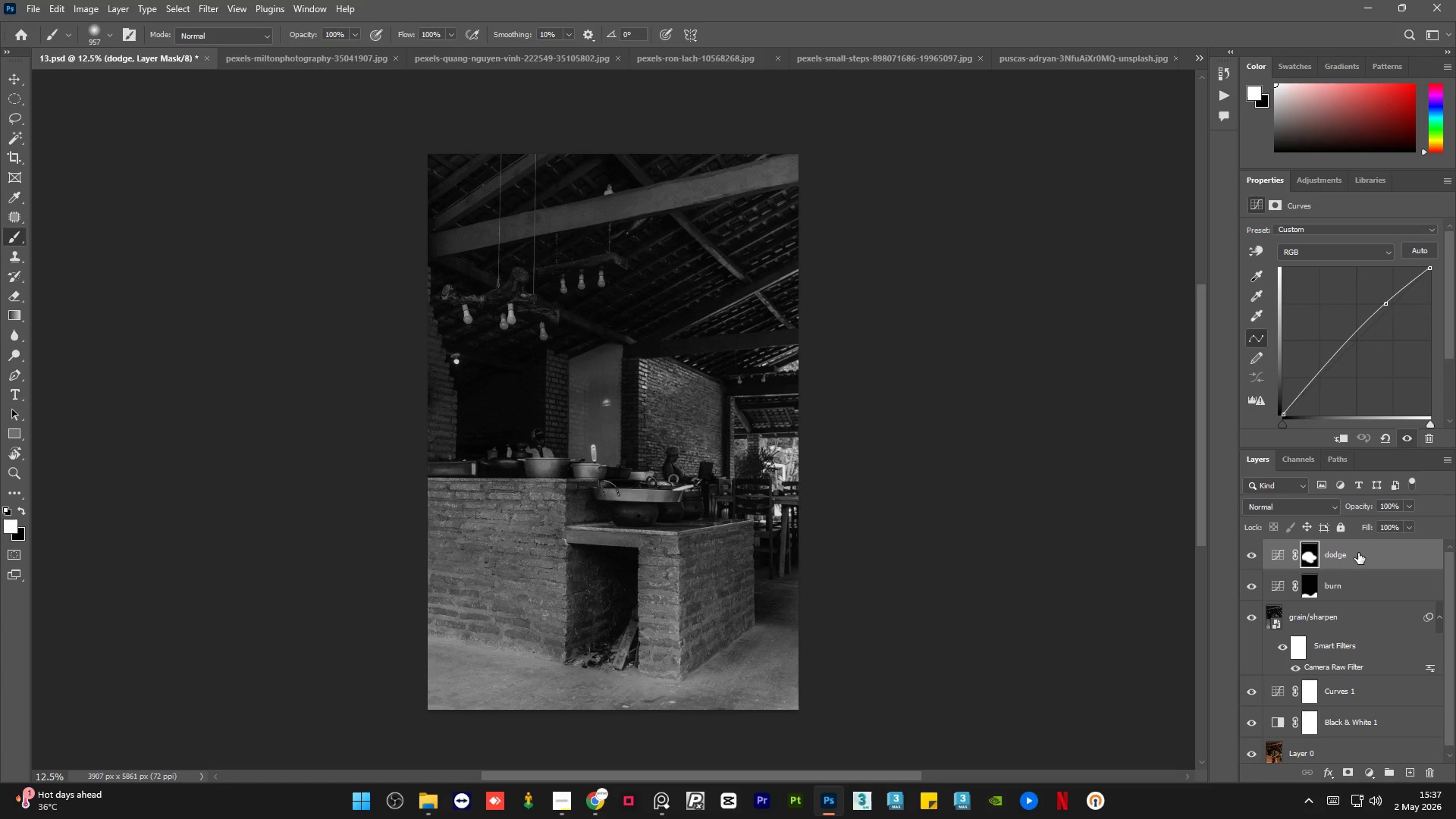 
key(Control+C)
 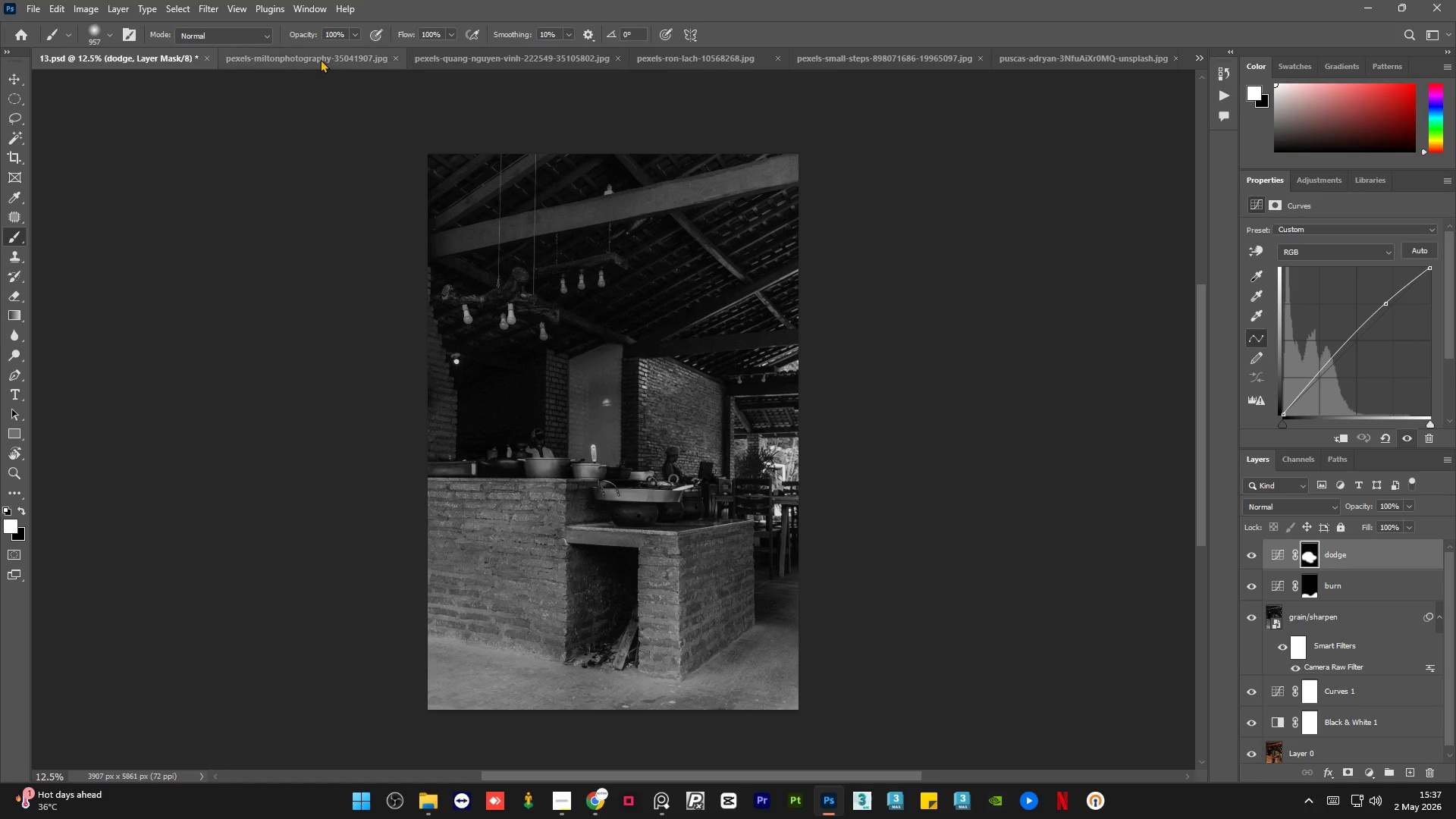 
left_click([320, 58])
 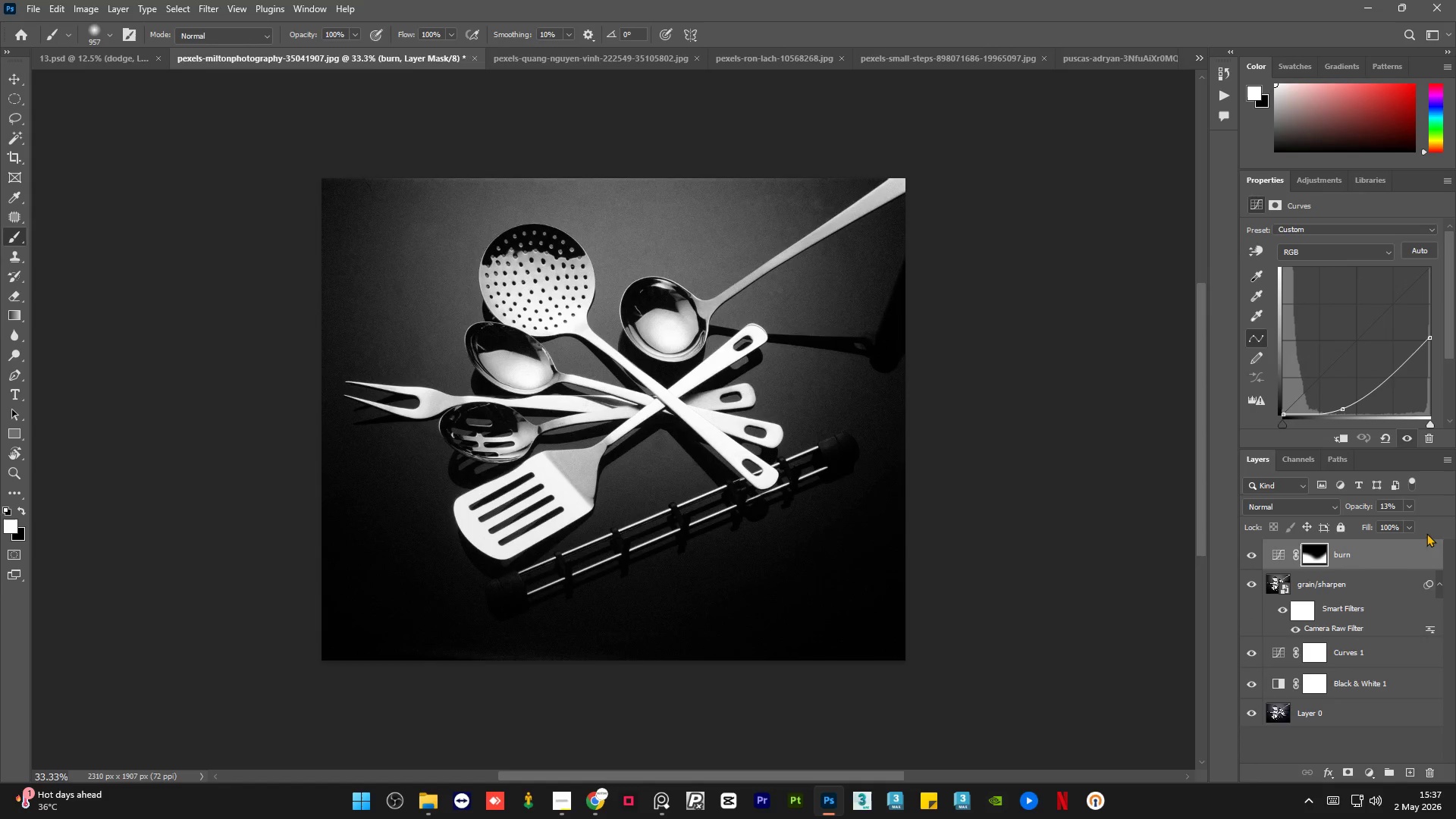 
key(Control+V)
 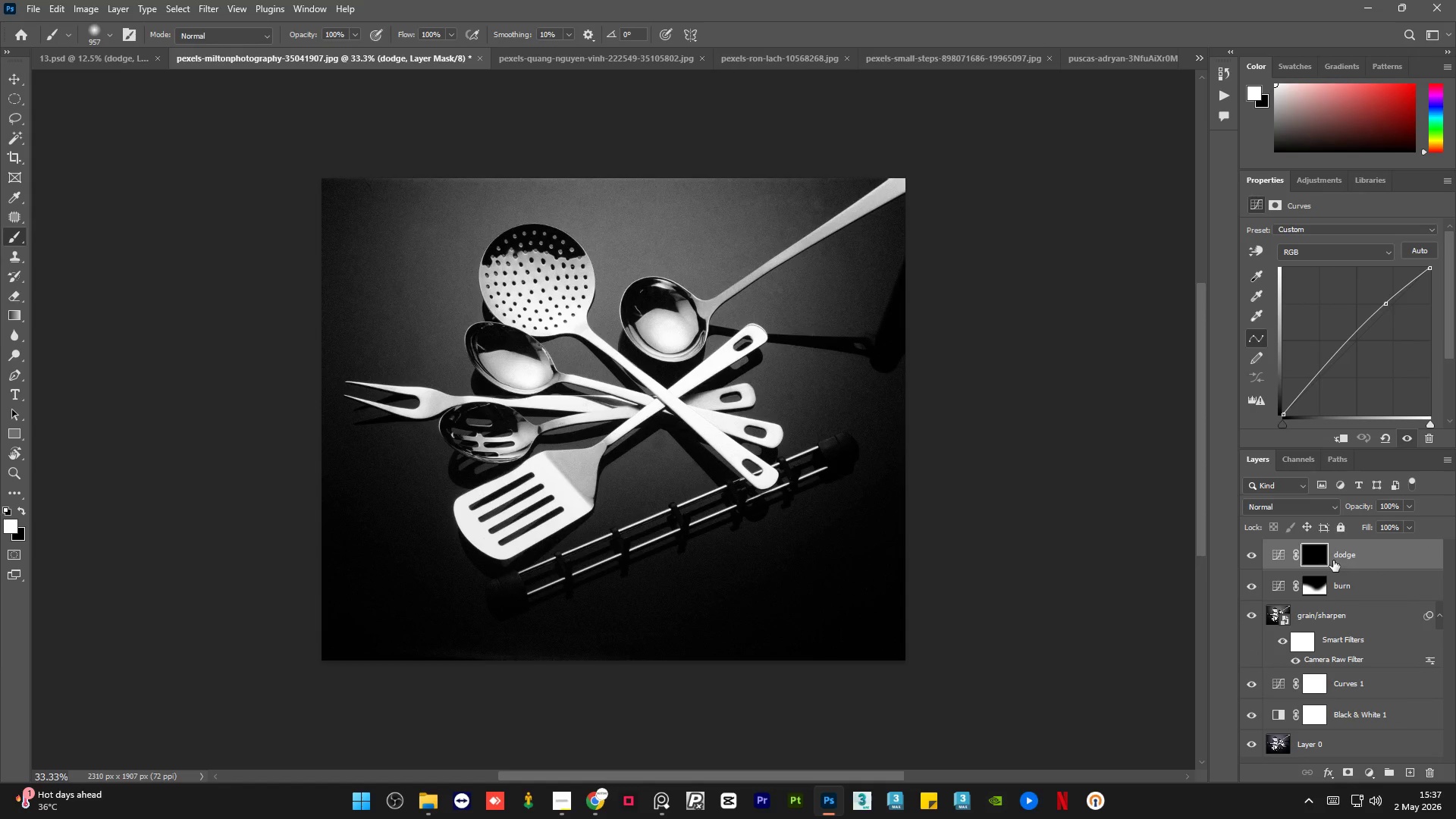 
left_click_drag(start_coordinate=[528, 362], to_coordinate=[654, 338])
 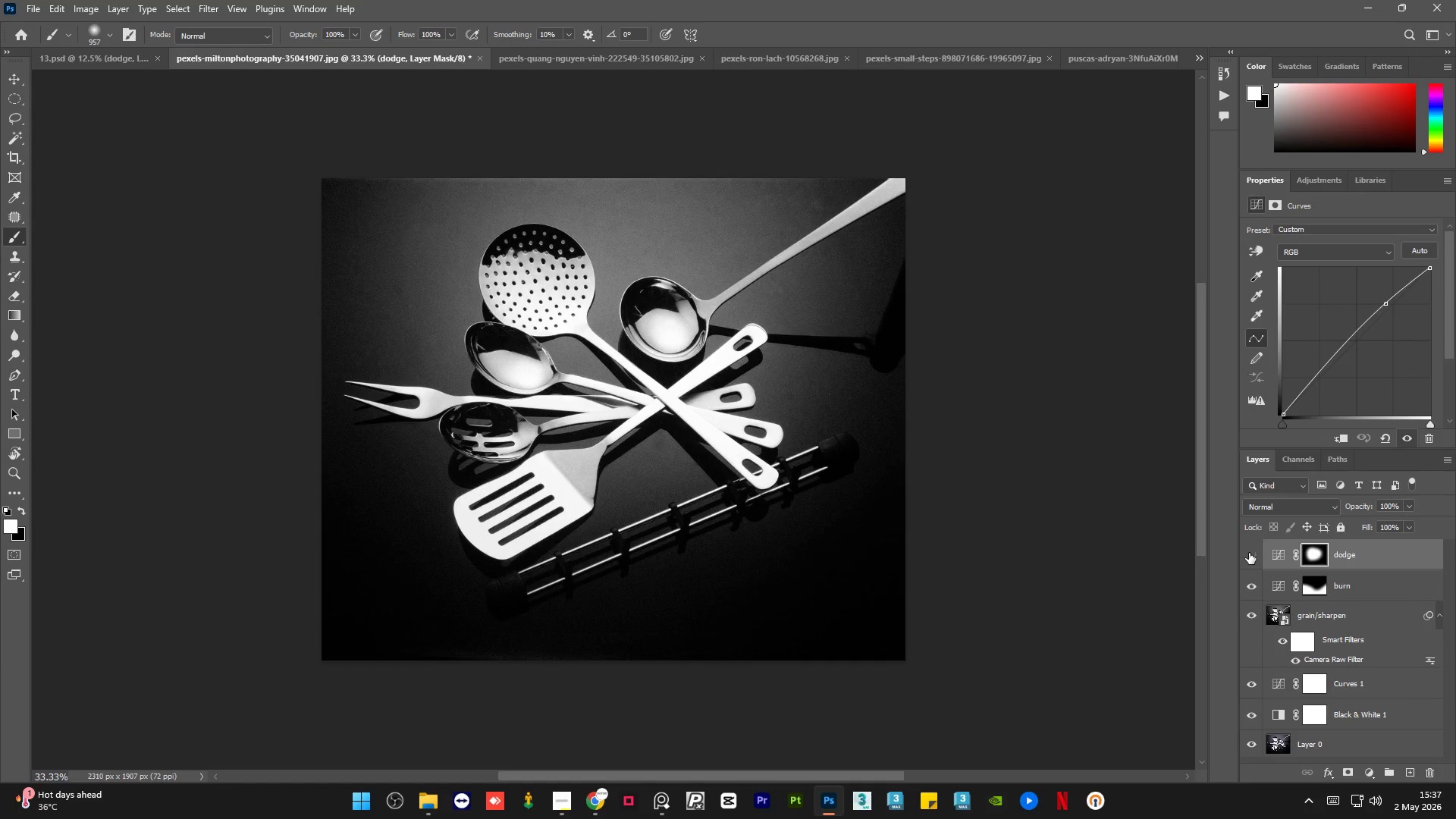 
double_click([1249, 553])
 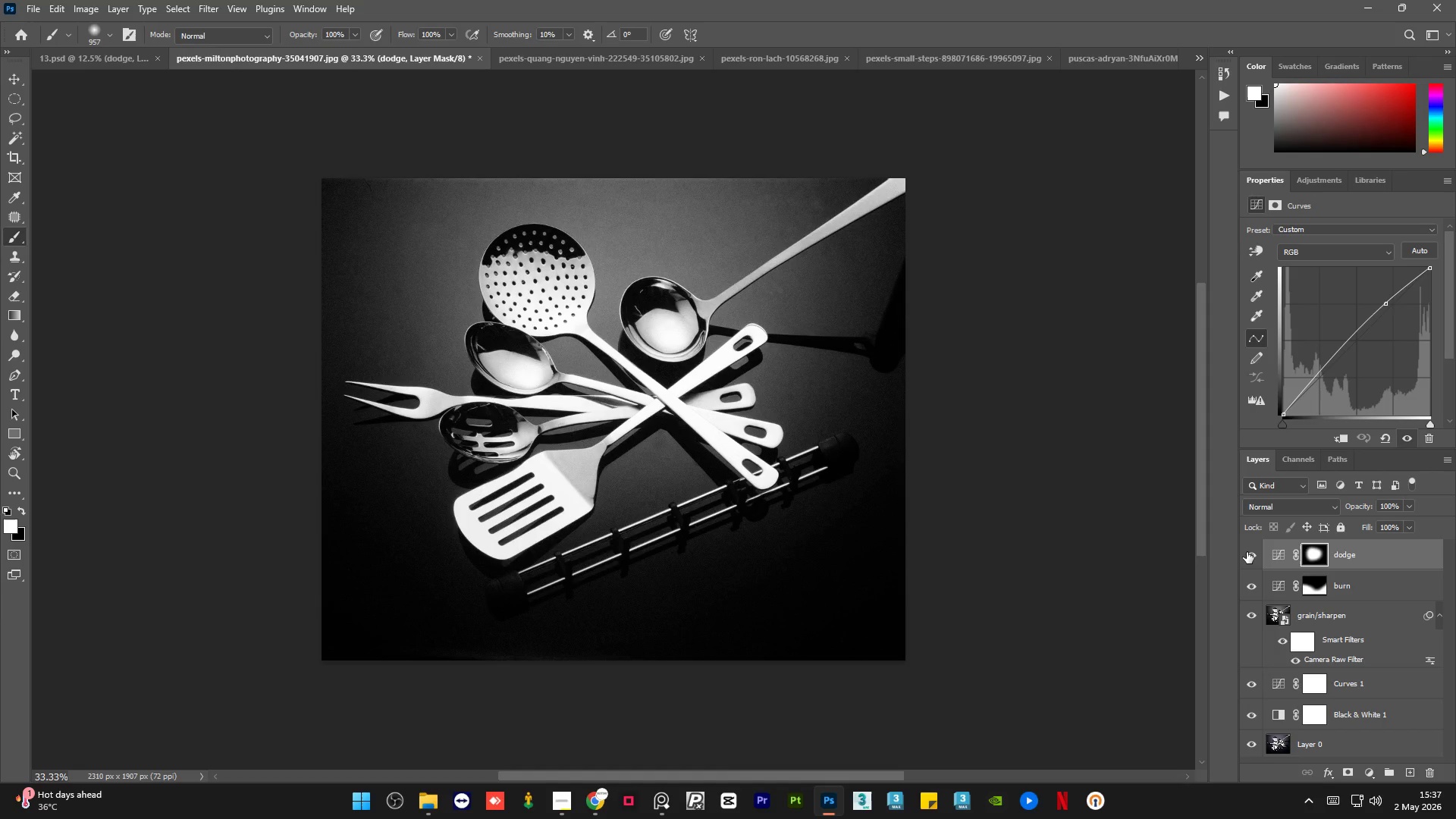 
wait(10.86)
 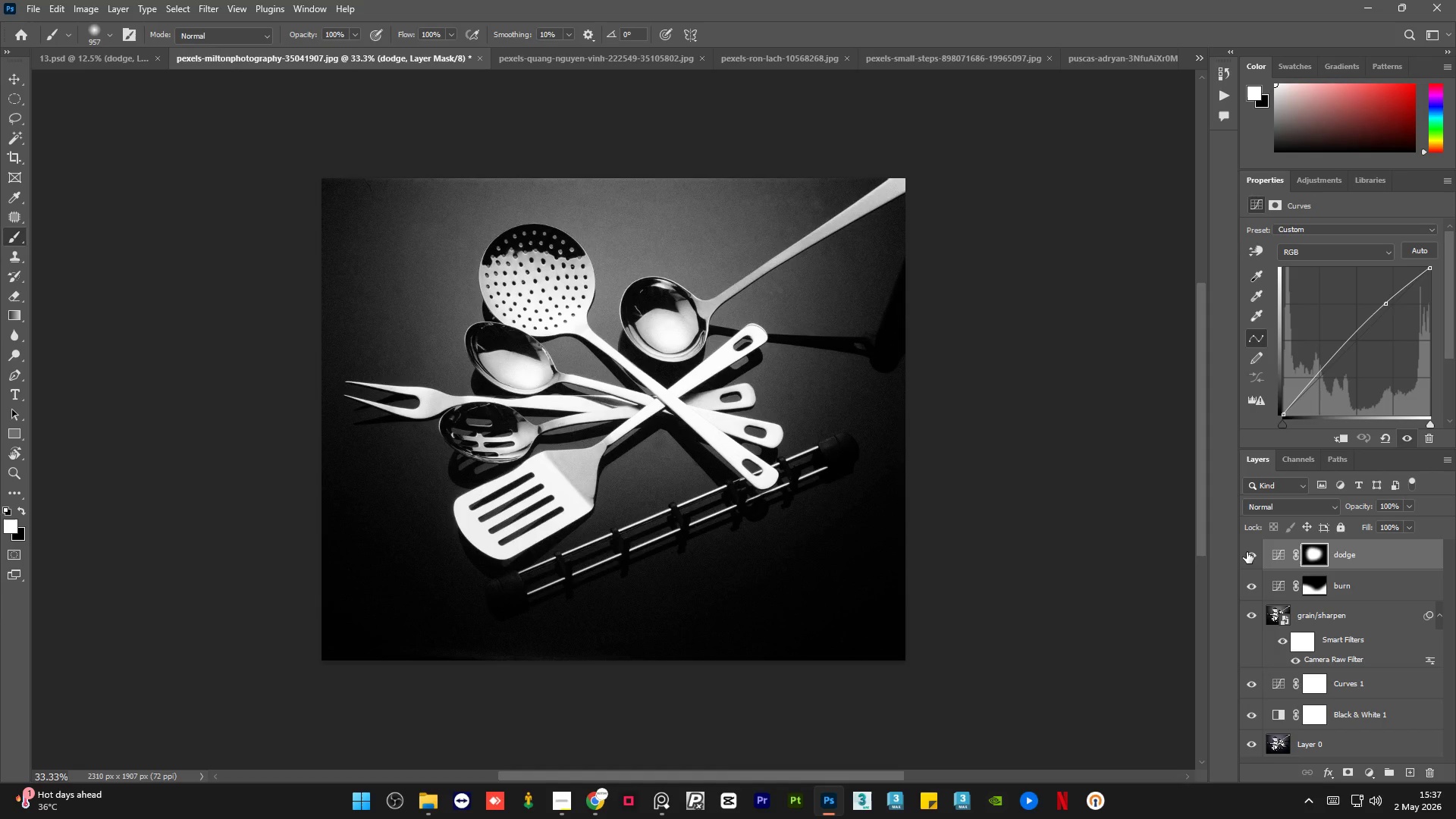 
left_click([1254, 557])
 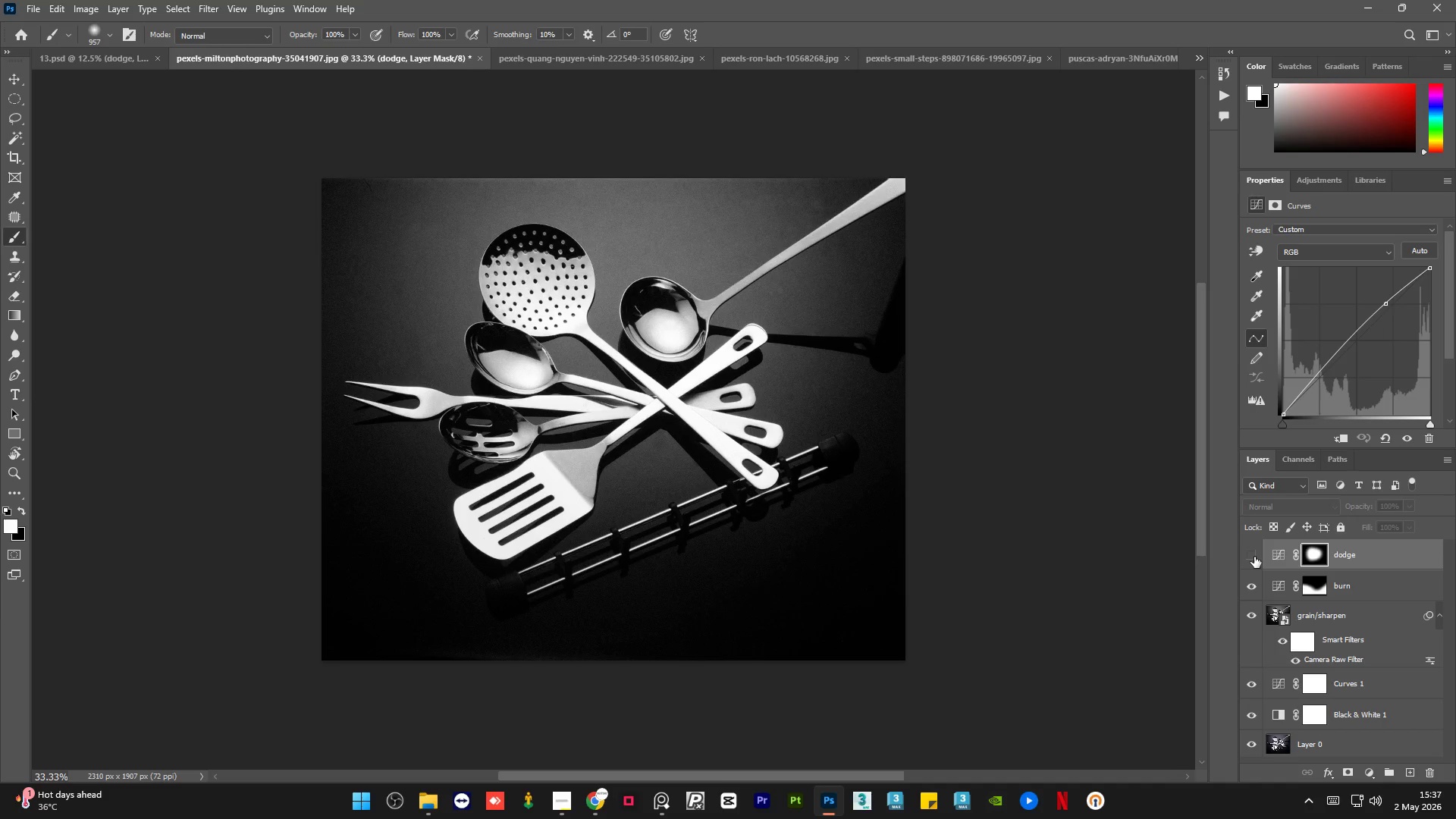 
left_click([1254, 557])
 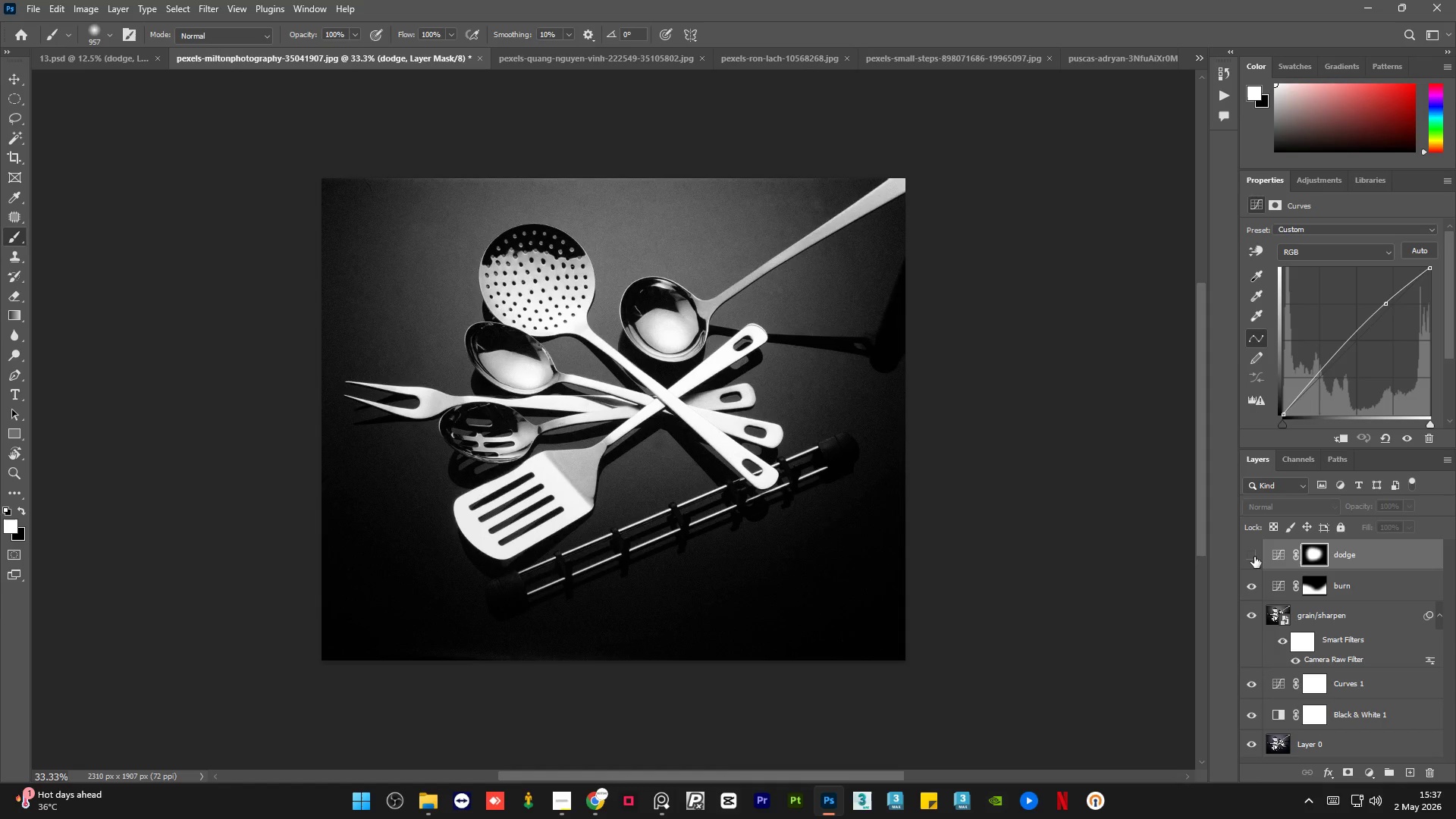 
double_click([1254, 557])
 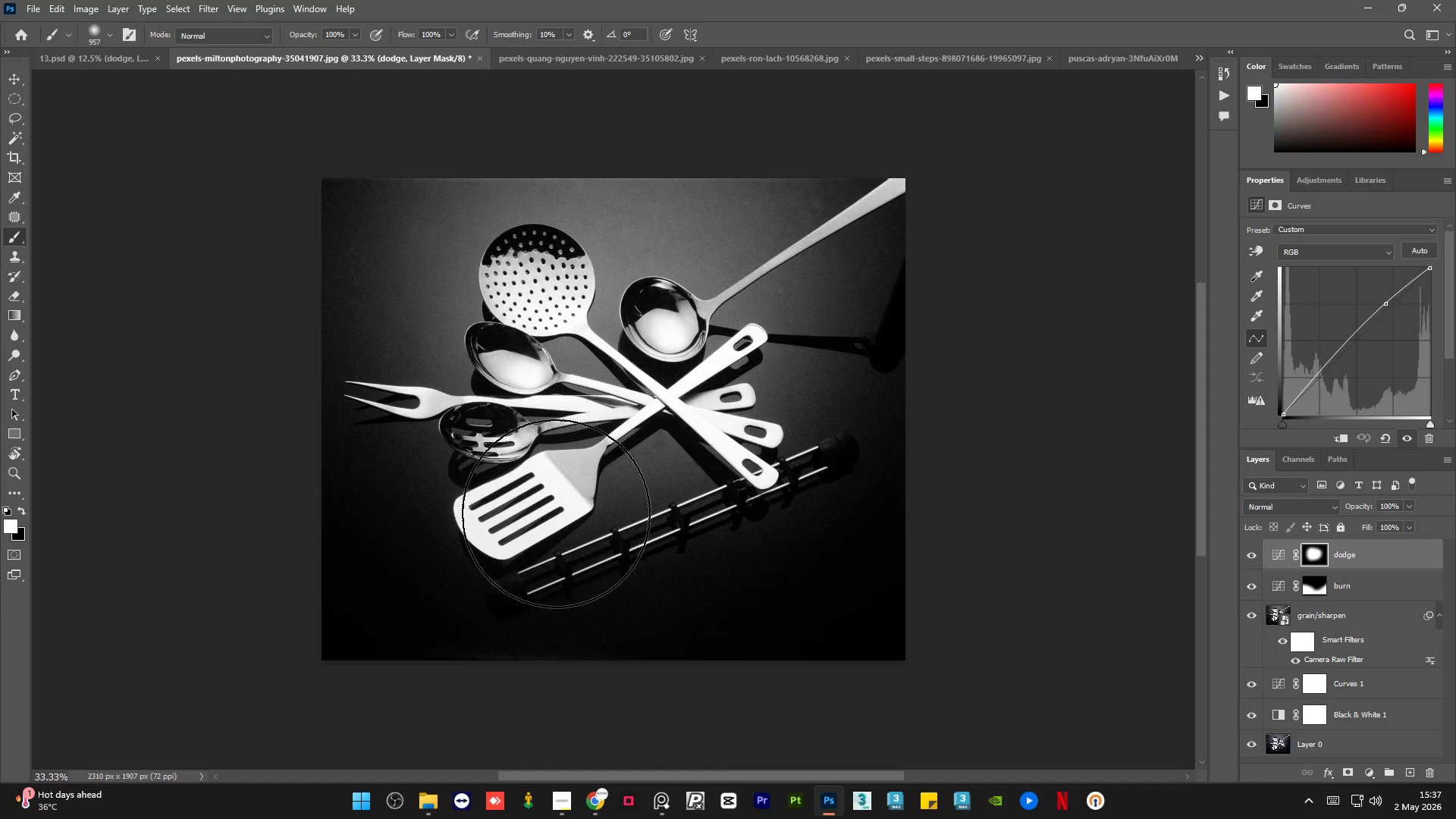 
hold_key(key=AltLeft, duration=1.36)
 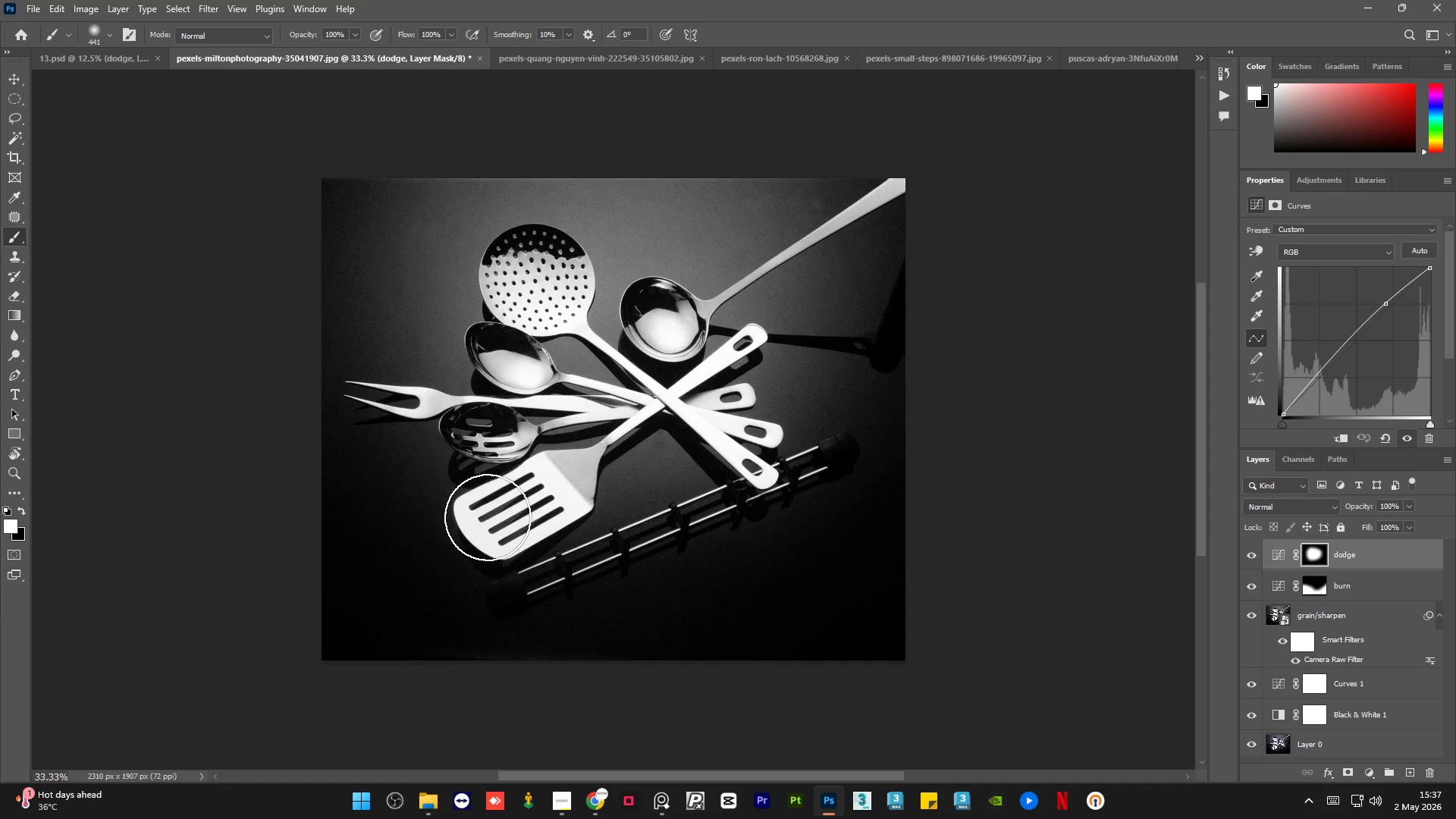 
left_click_drag(start_coordinate=[488, 517], to_coordinate=[580, 484])
 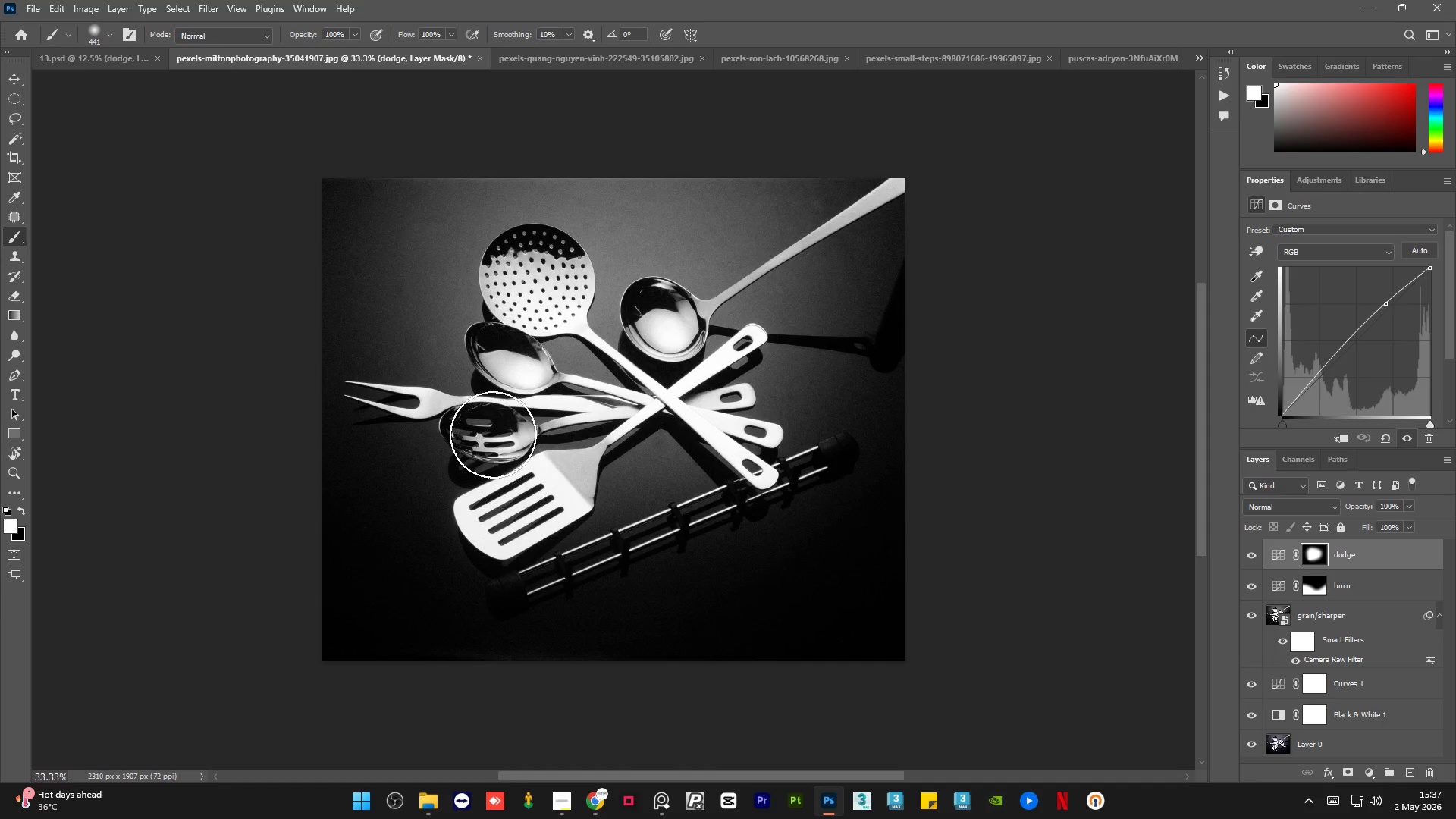 
left_click_drag(start_coordinate=[493, 435], to_coordinate=[544, 423])
 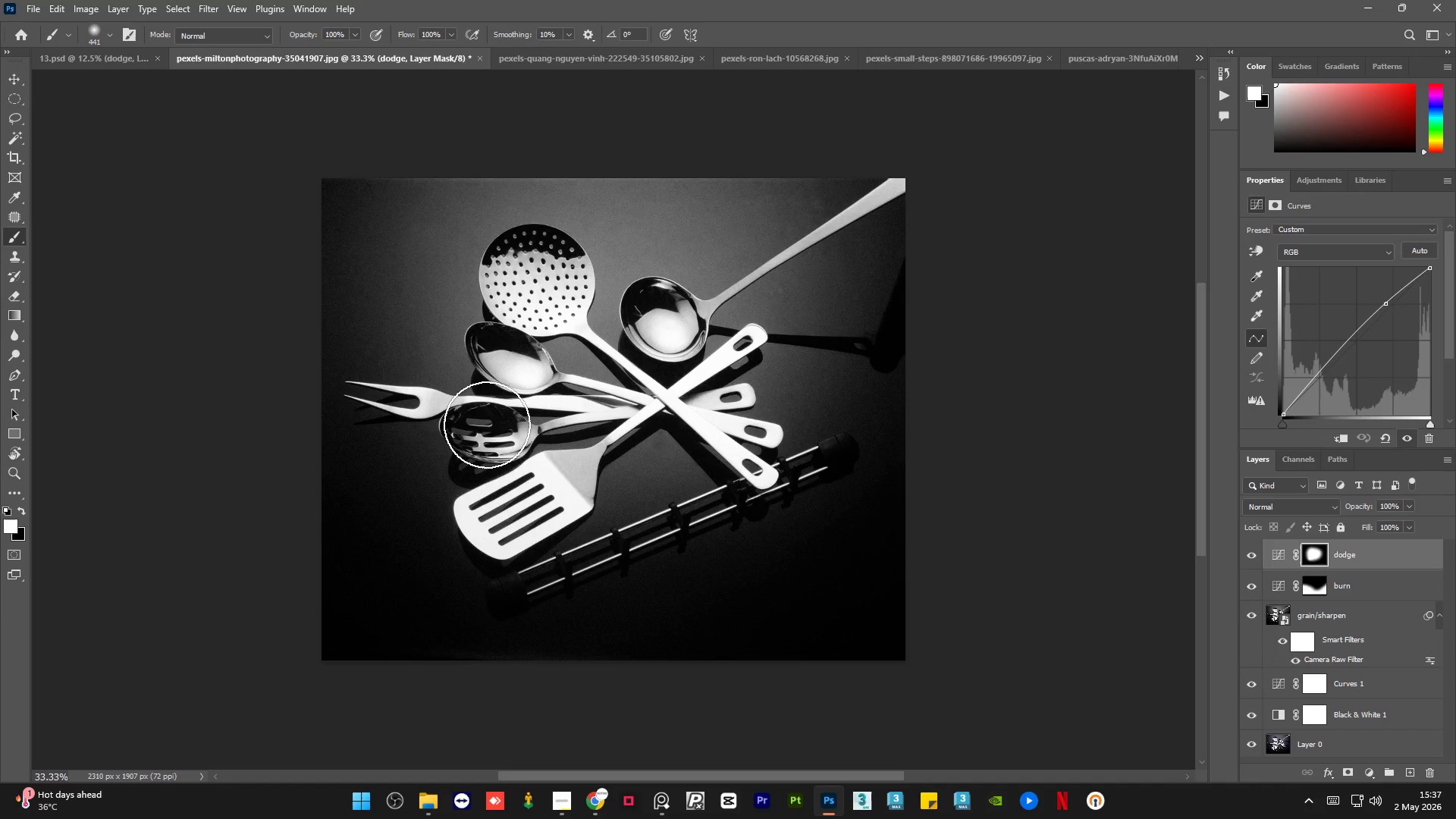 
hold_key(key=AltLeft, duration=0.53)
 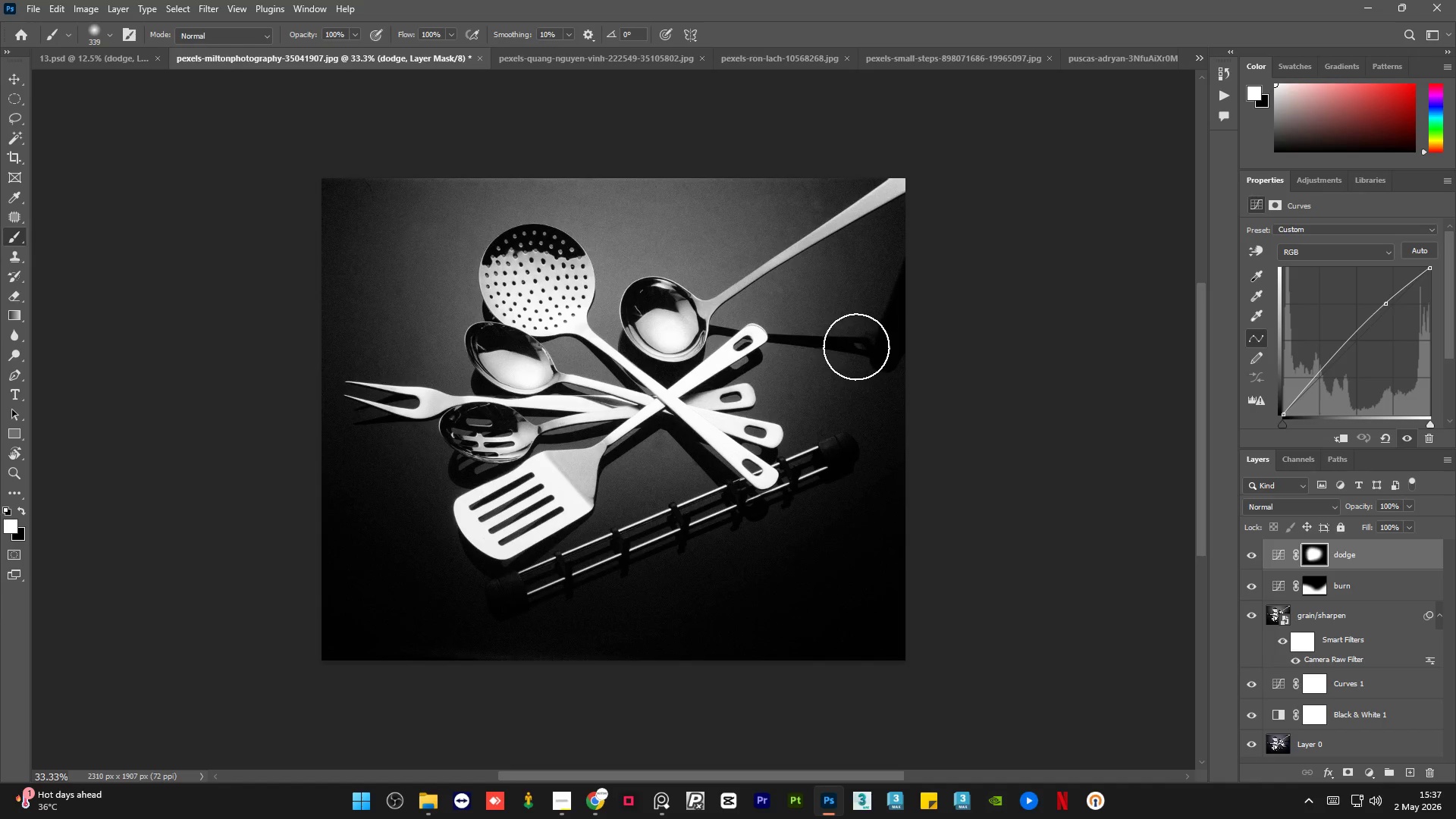 
hold_key(key=AltLeft, duration=0.42)
 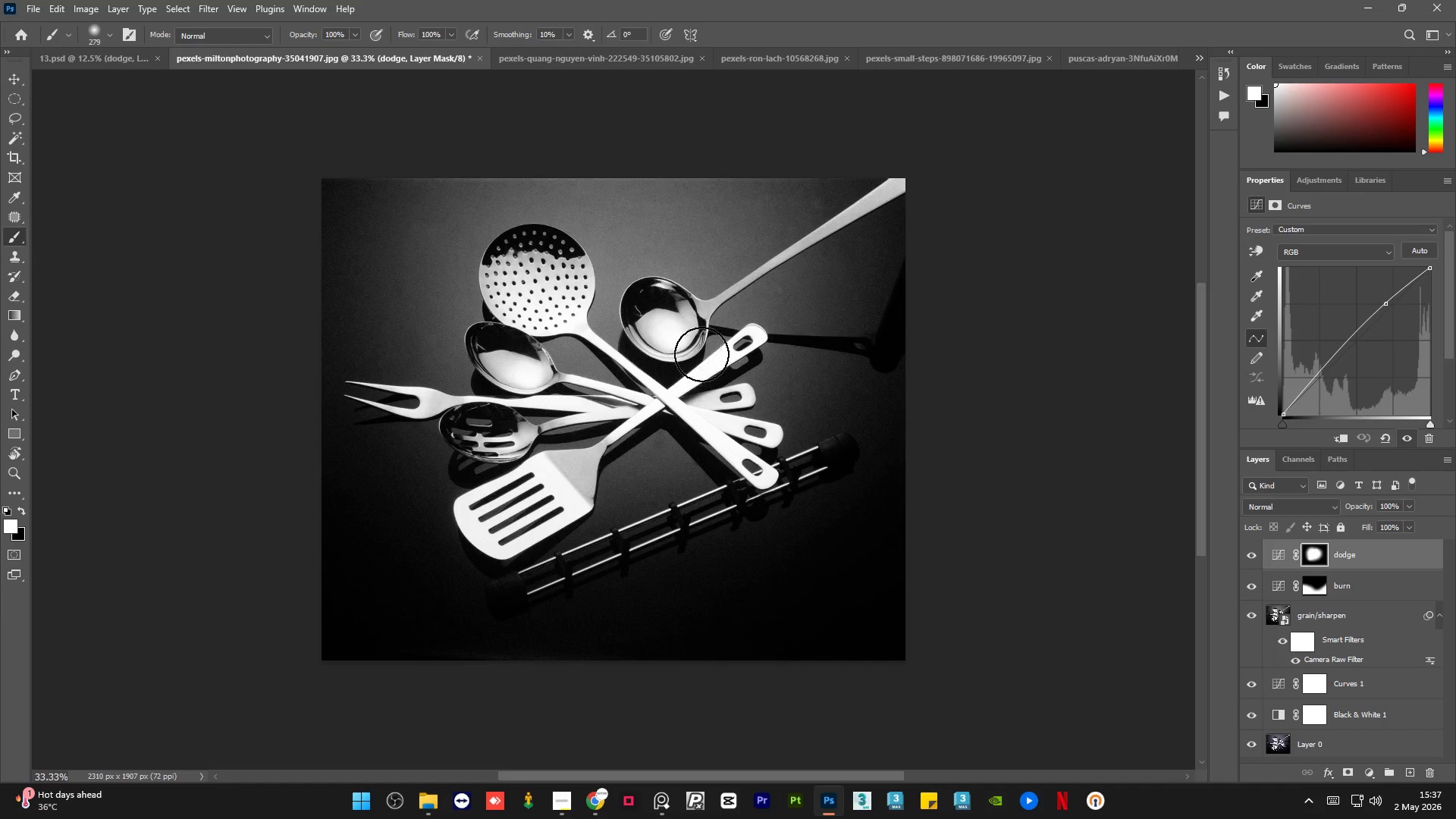 
left_click_drag(start_coordinate=[701, 362], to_coordinate=[755, 328])
 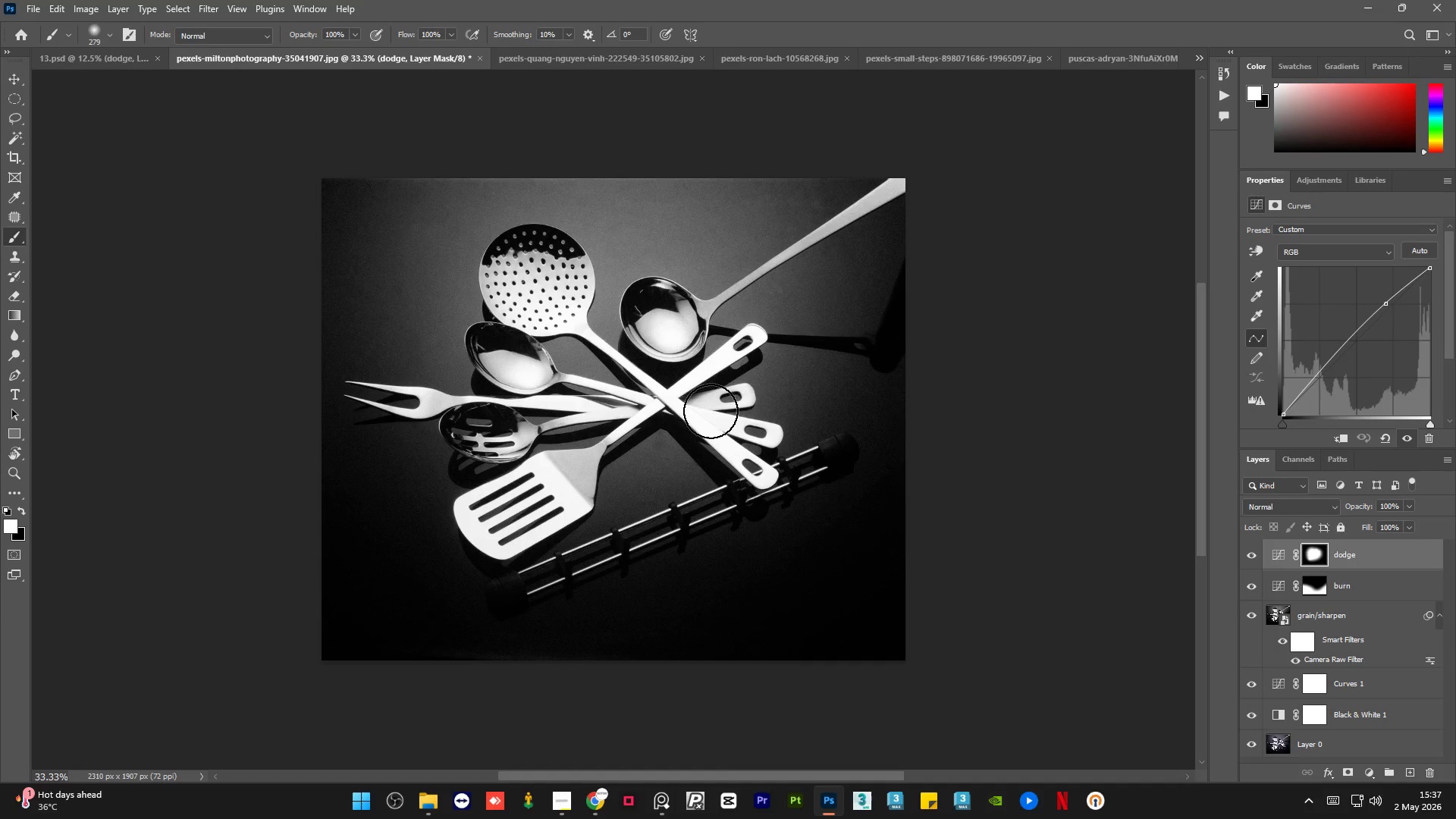 
left_click_drag(start_coordinate=[730, 410], to_coordinate=[691, 413])
 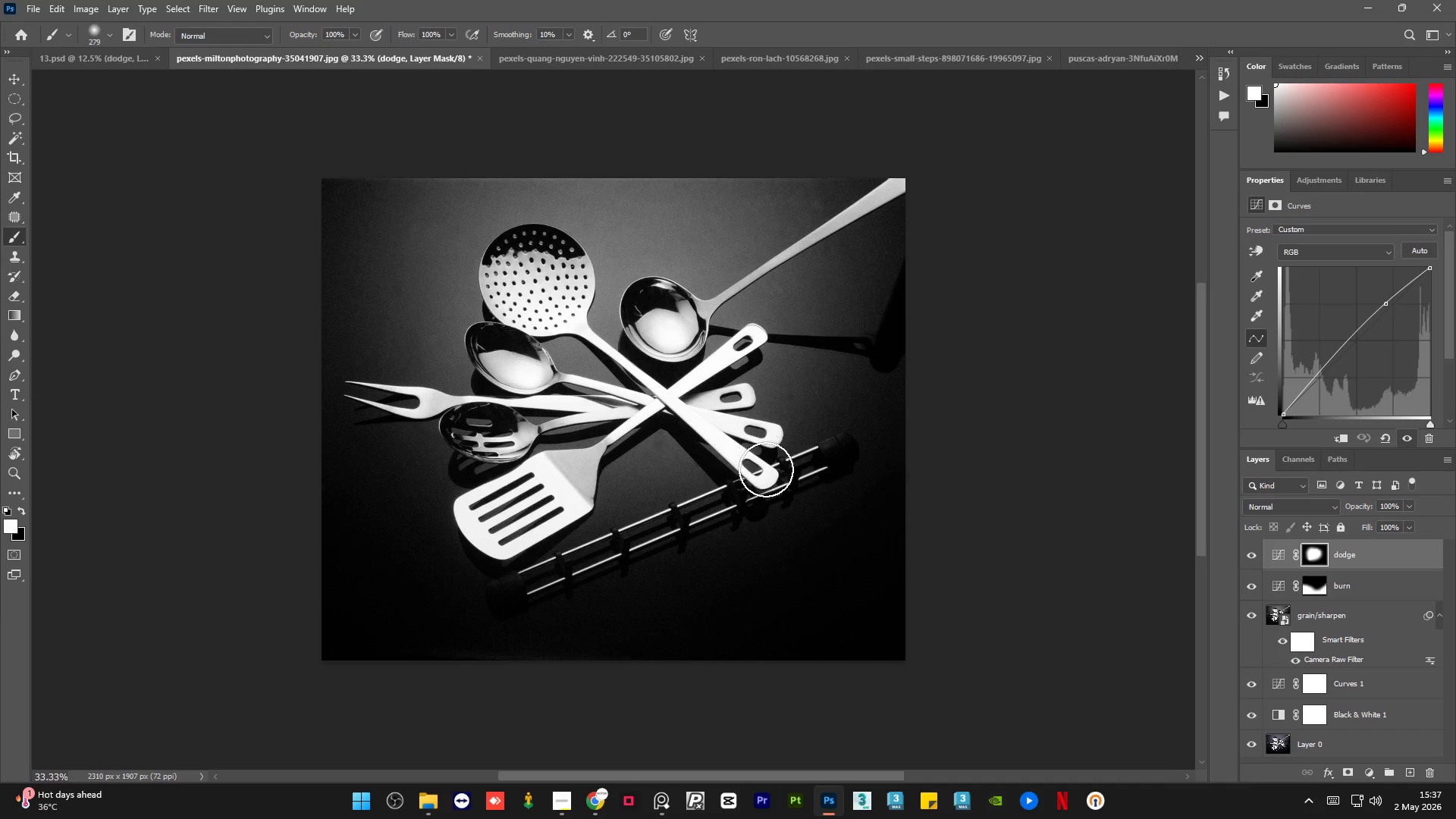 
left_click_drag(start_coordinate=[761, 469], to_coordinate=[675, 397])
 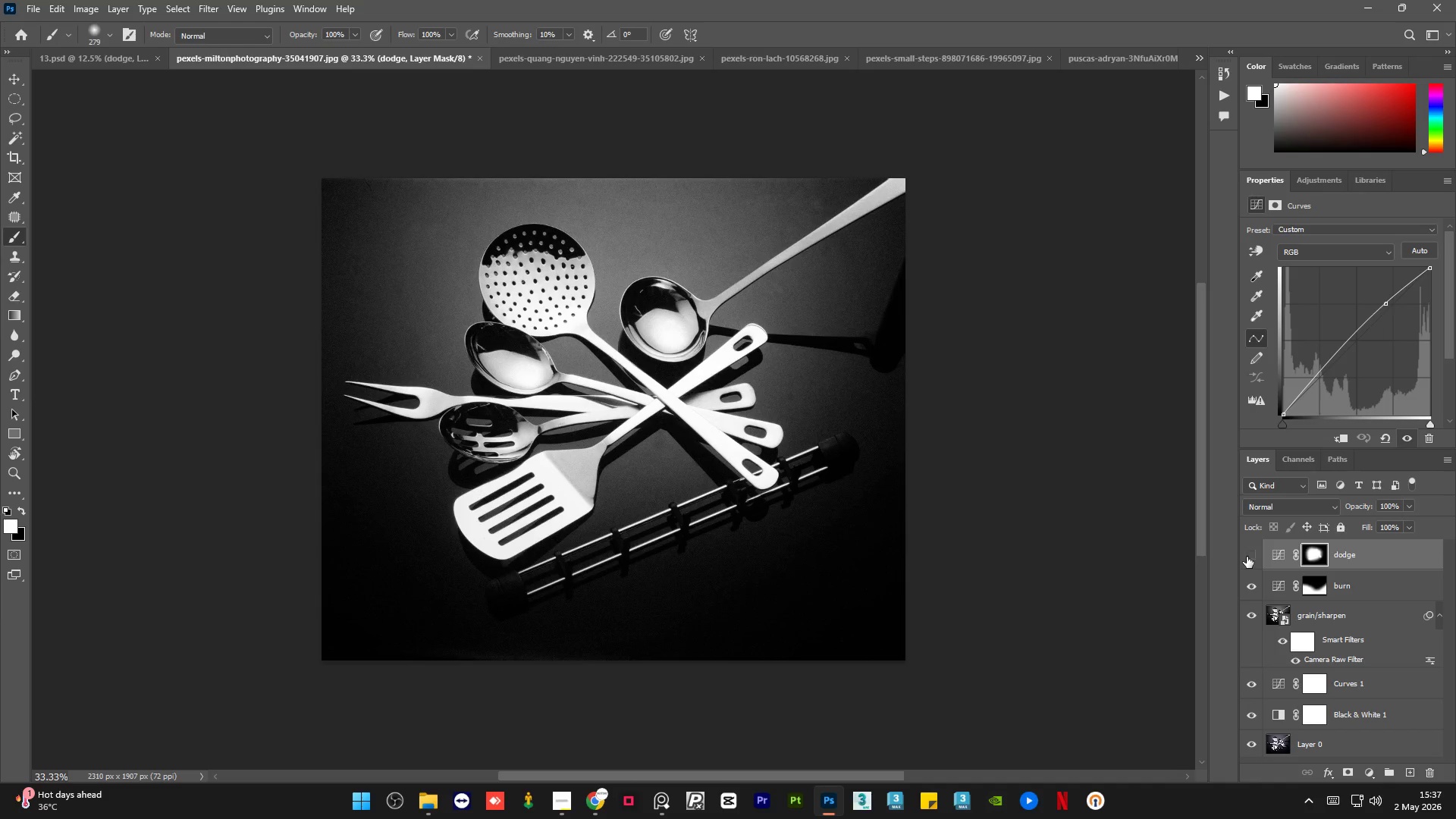 
double_click([1247, 557])
 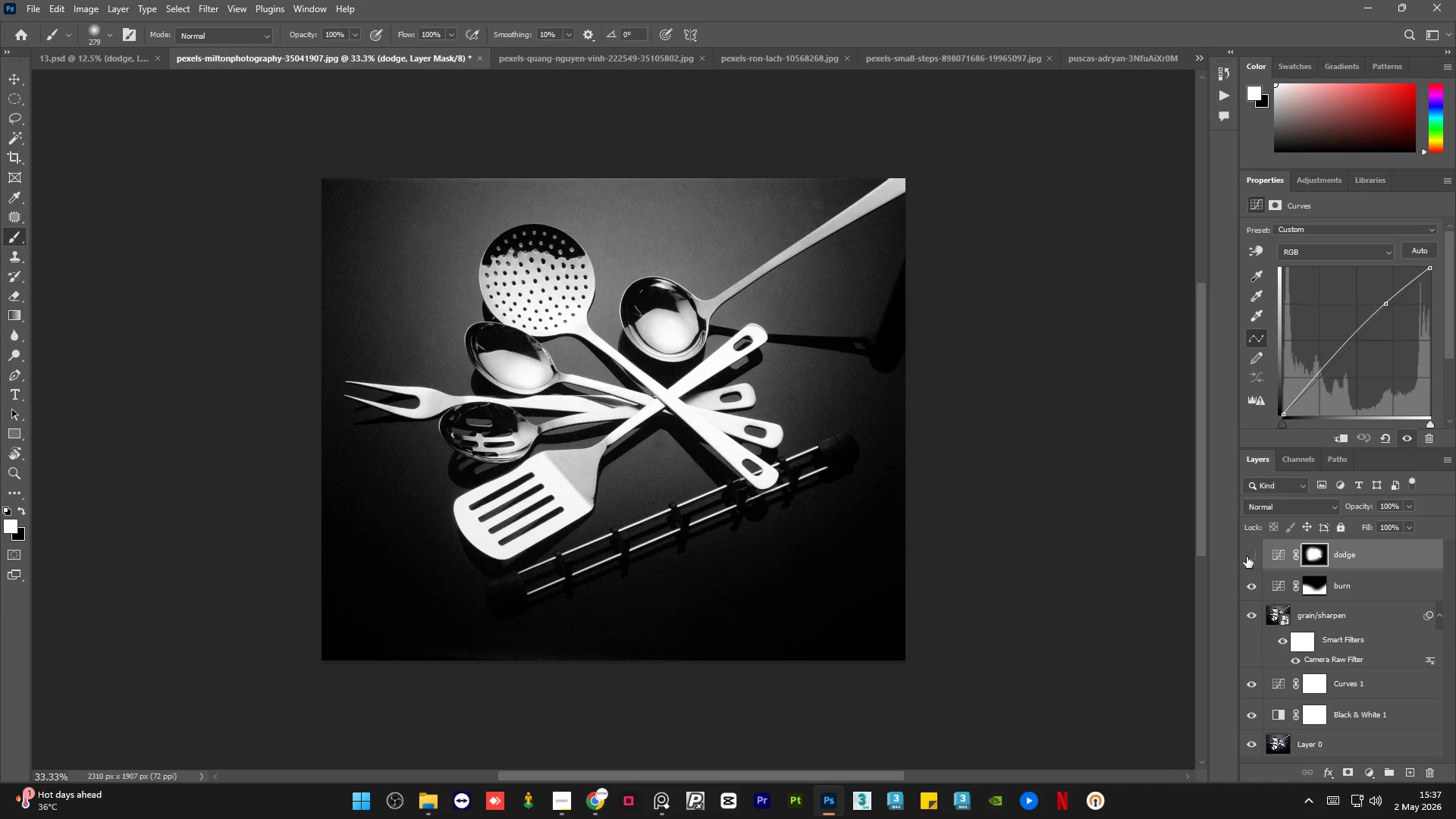 
double_click([1247, 557])
 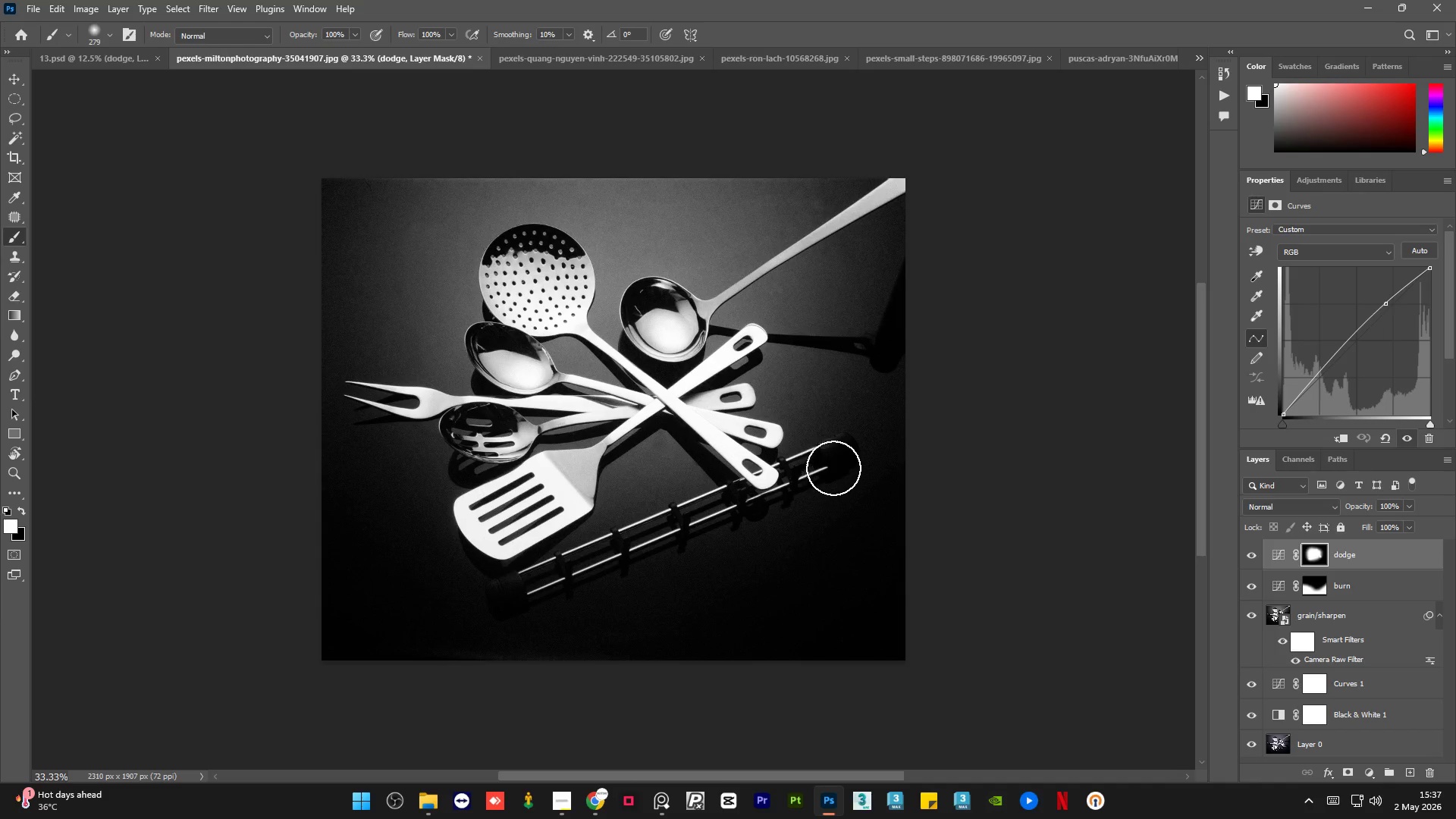 
left_click_drag(start_coordinate=[837, 460], to_coordinate=[560, 557])
 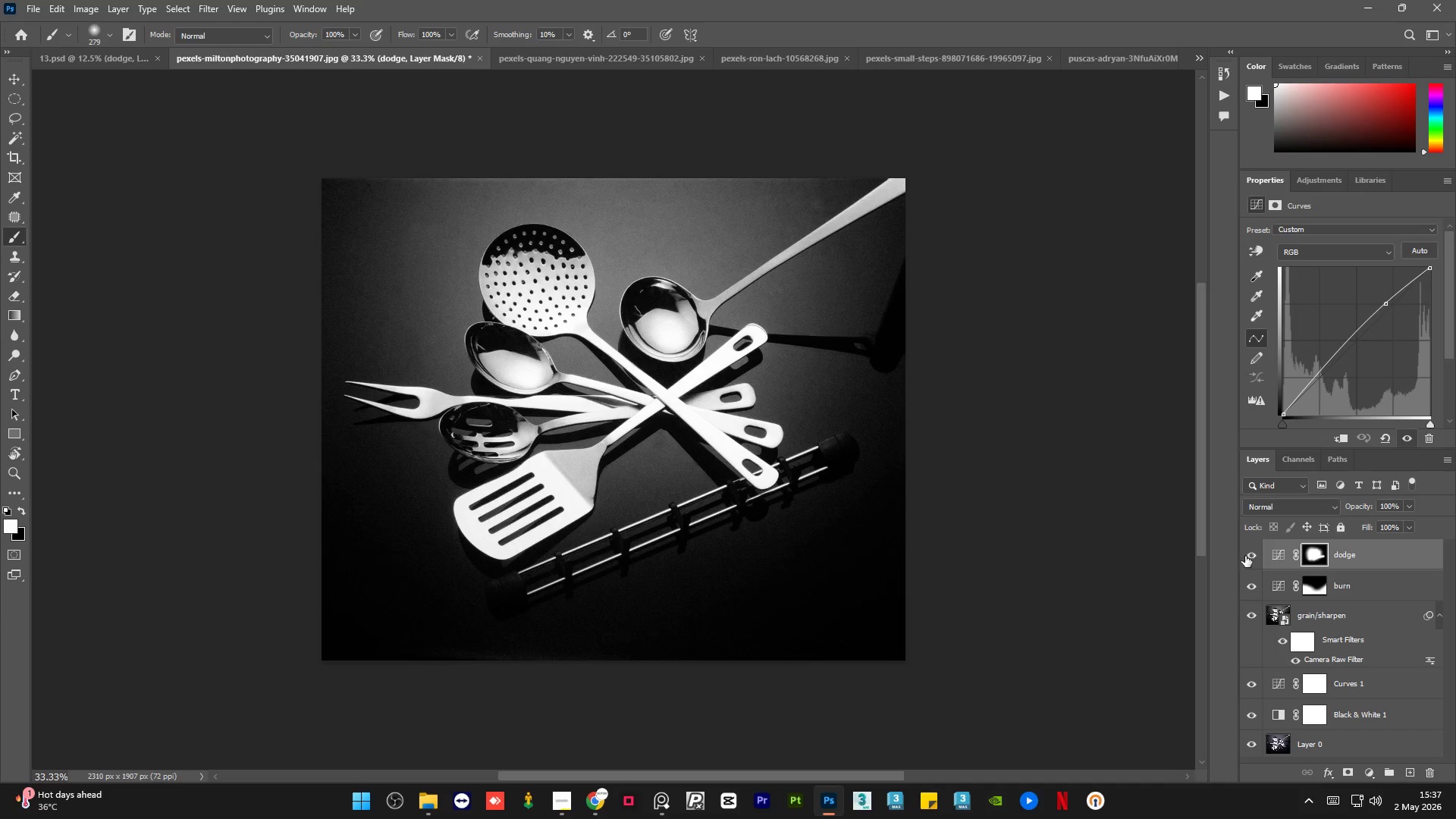 
double_click([1245, 555])
 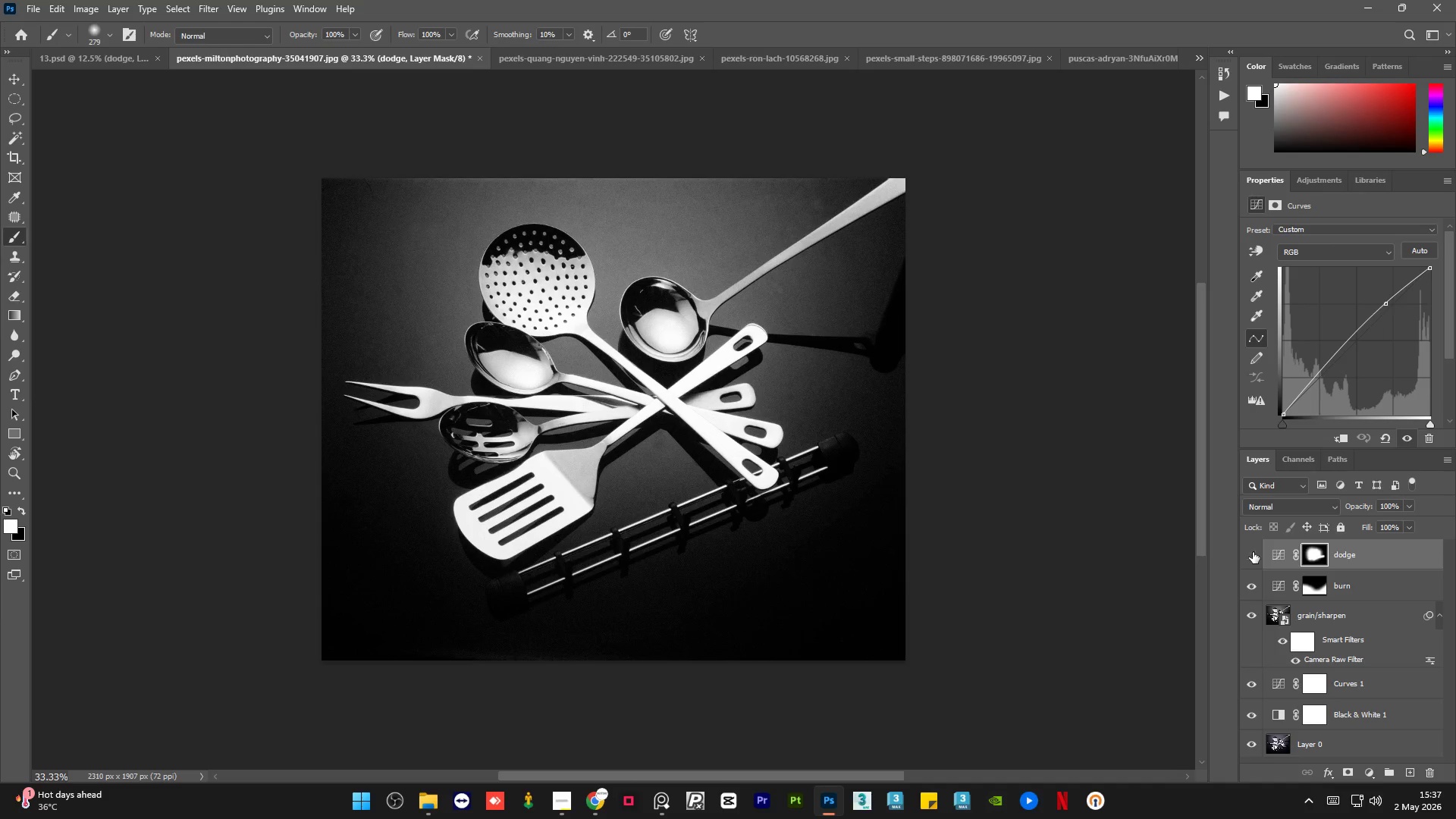 
double_click([1253, 552])
 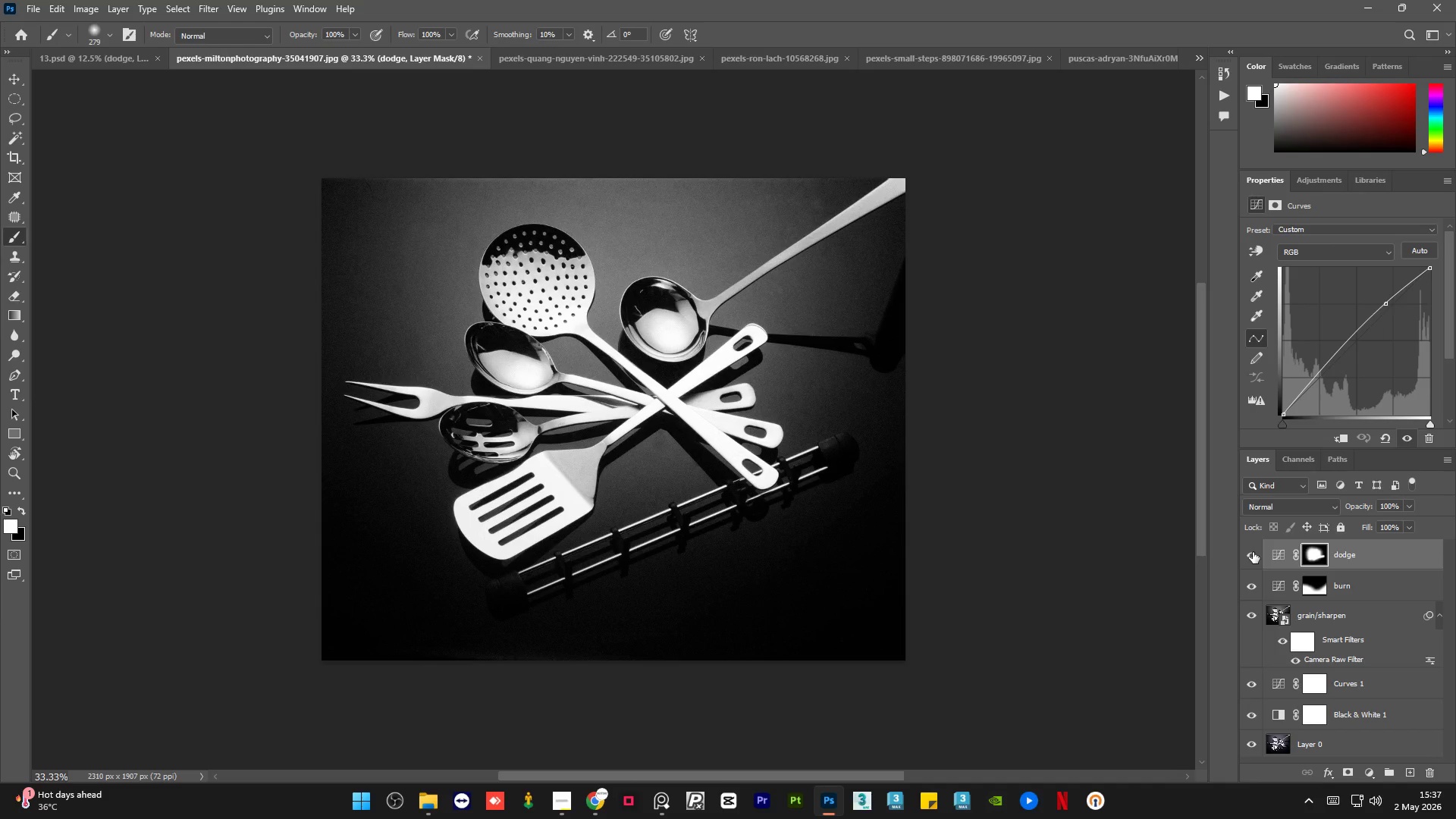 
left_click([1253, 552])
 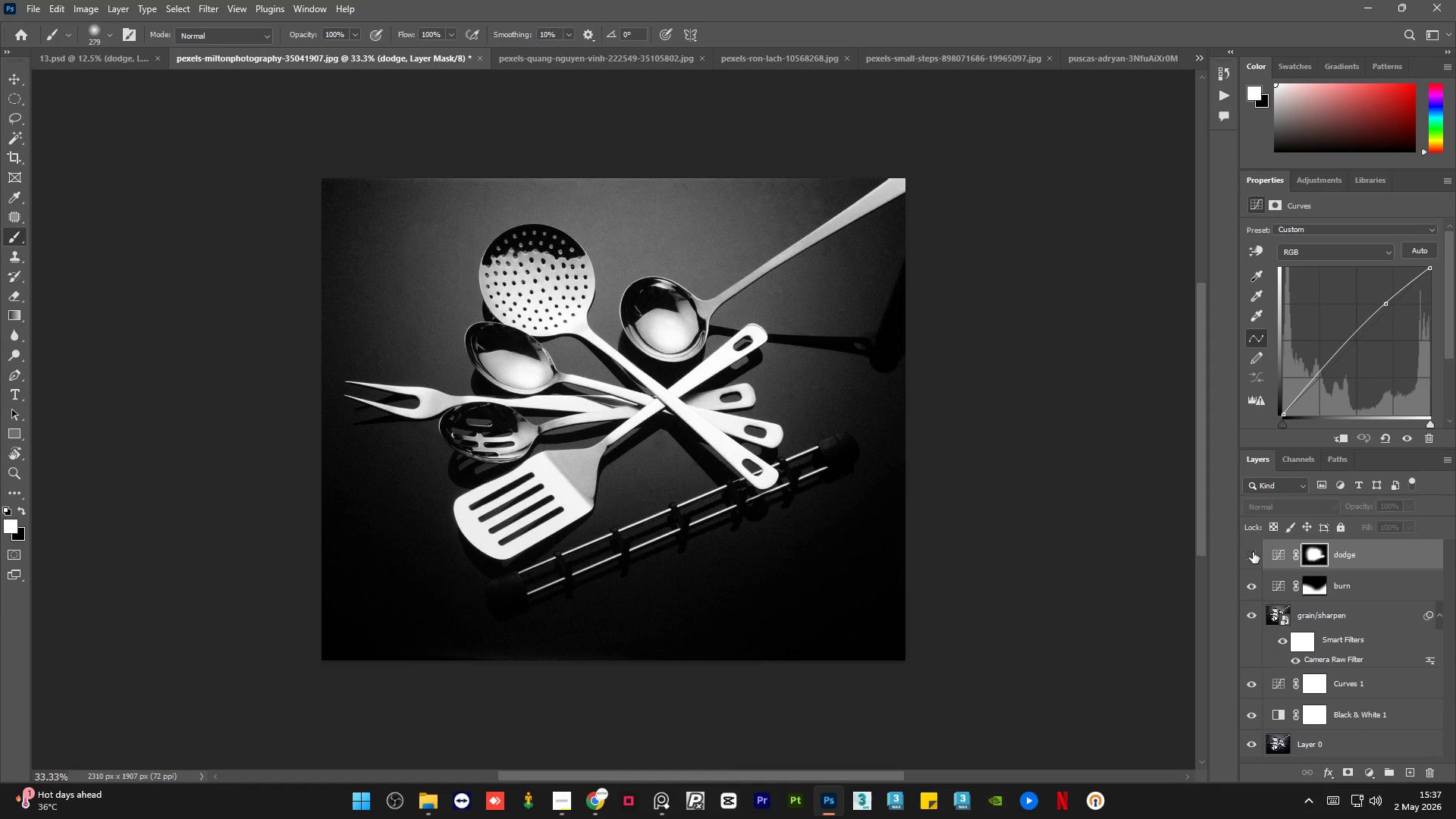 
left_click([1253, 552])
 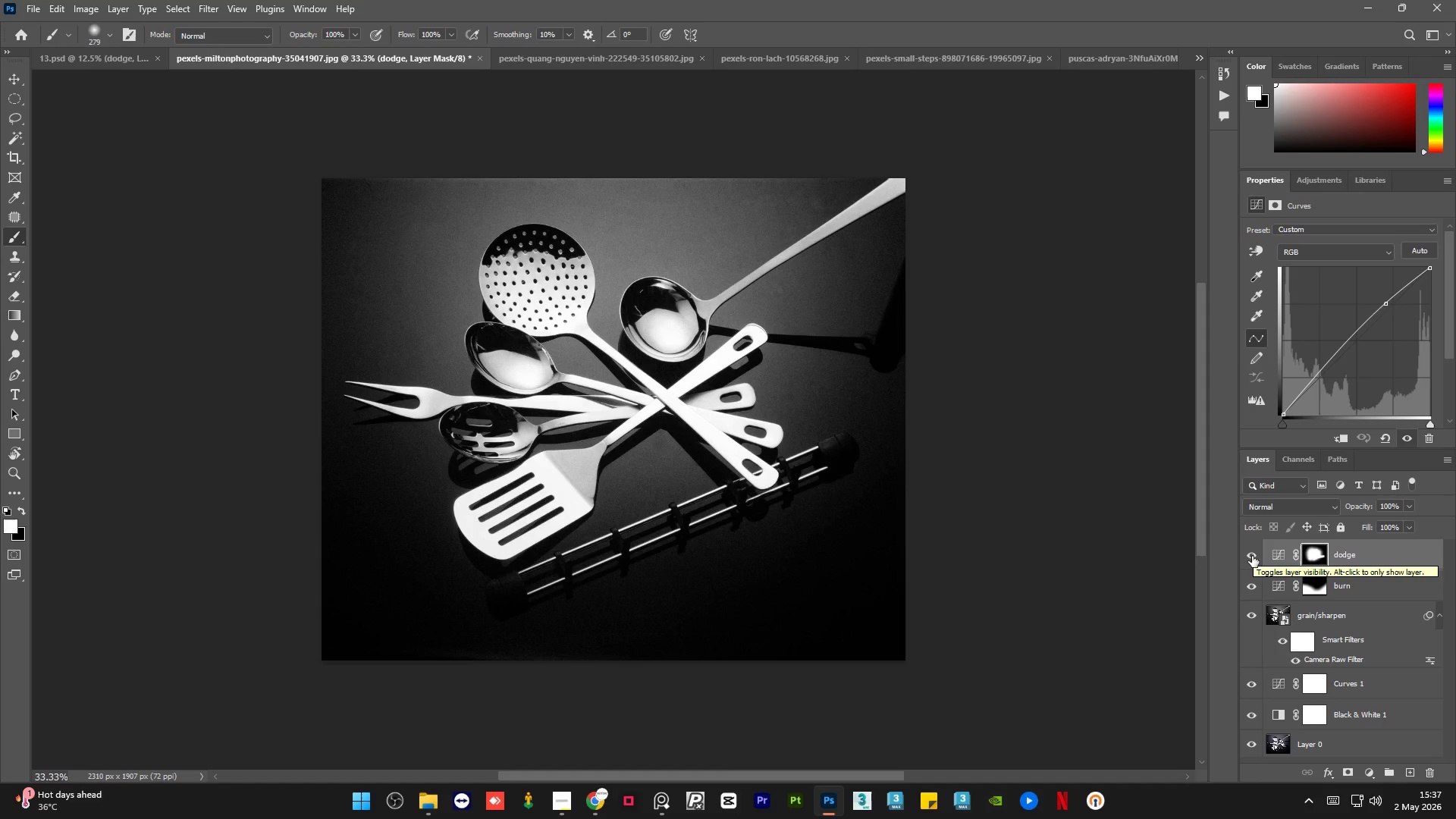 
left_click([1252, 556])
 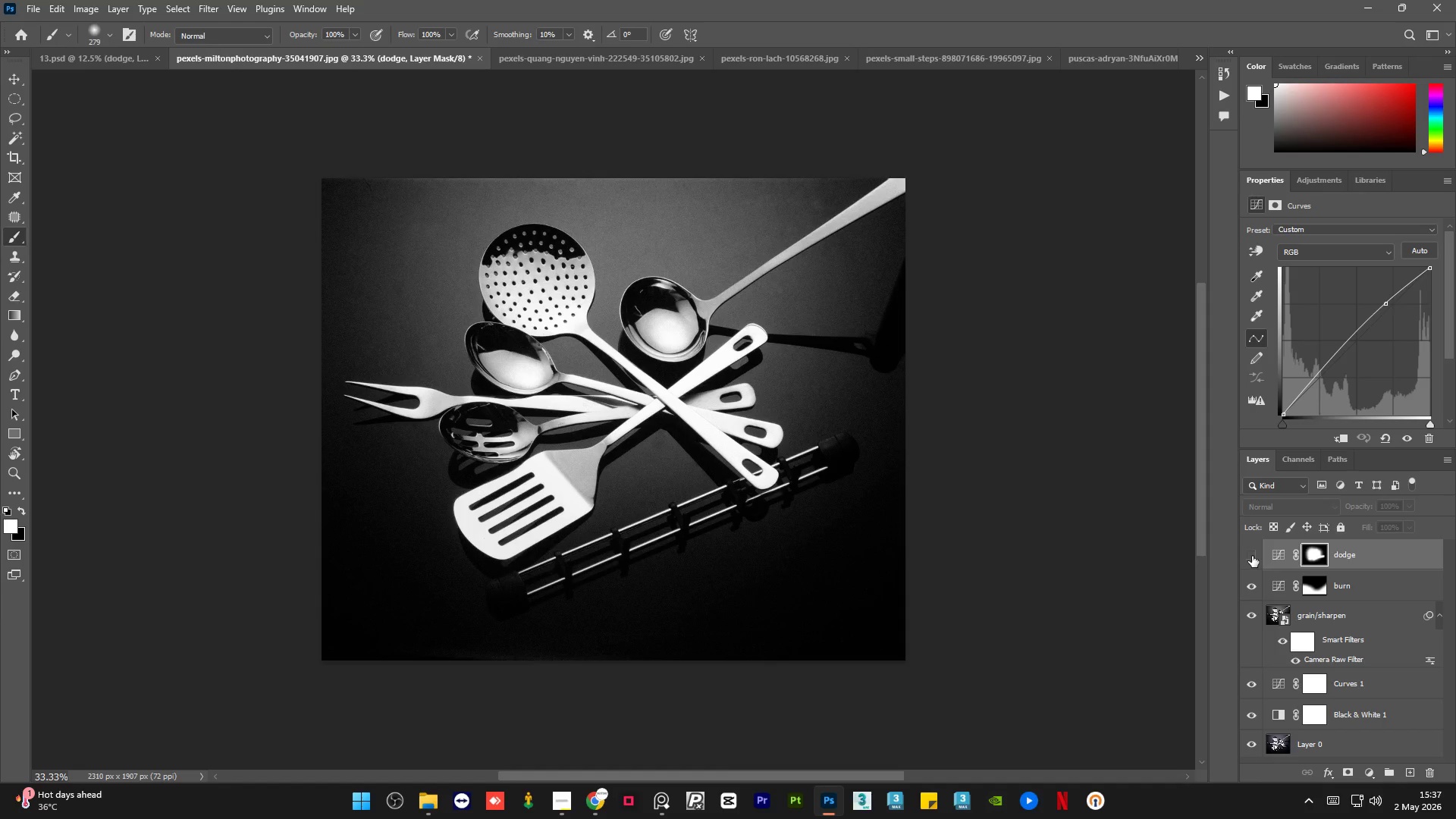 
left_click([1252, 556])
 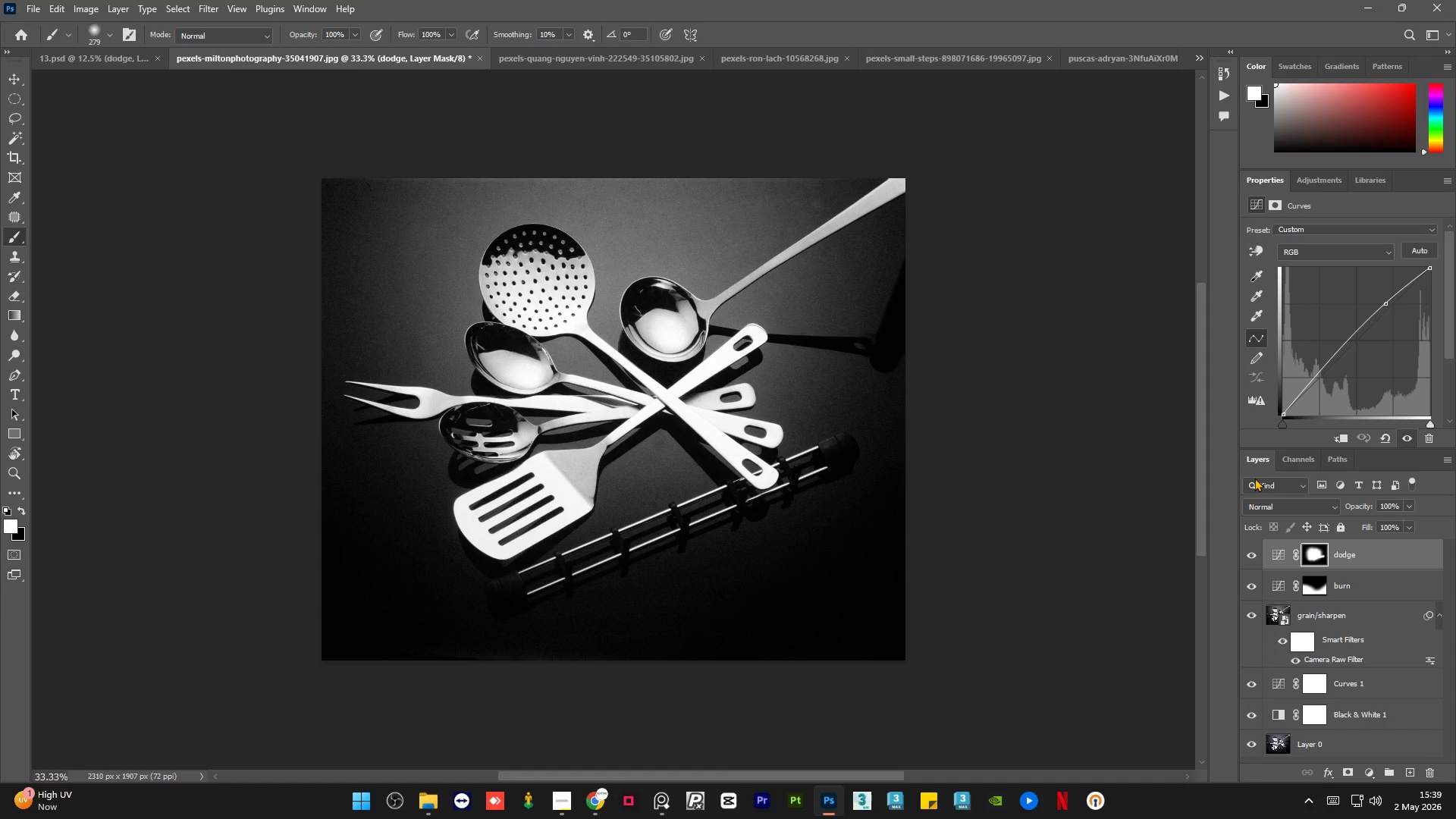 
wait(96.75)
 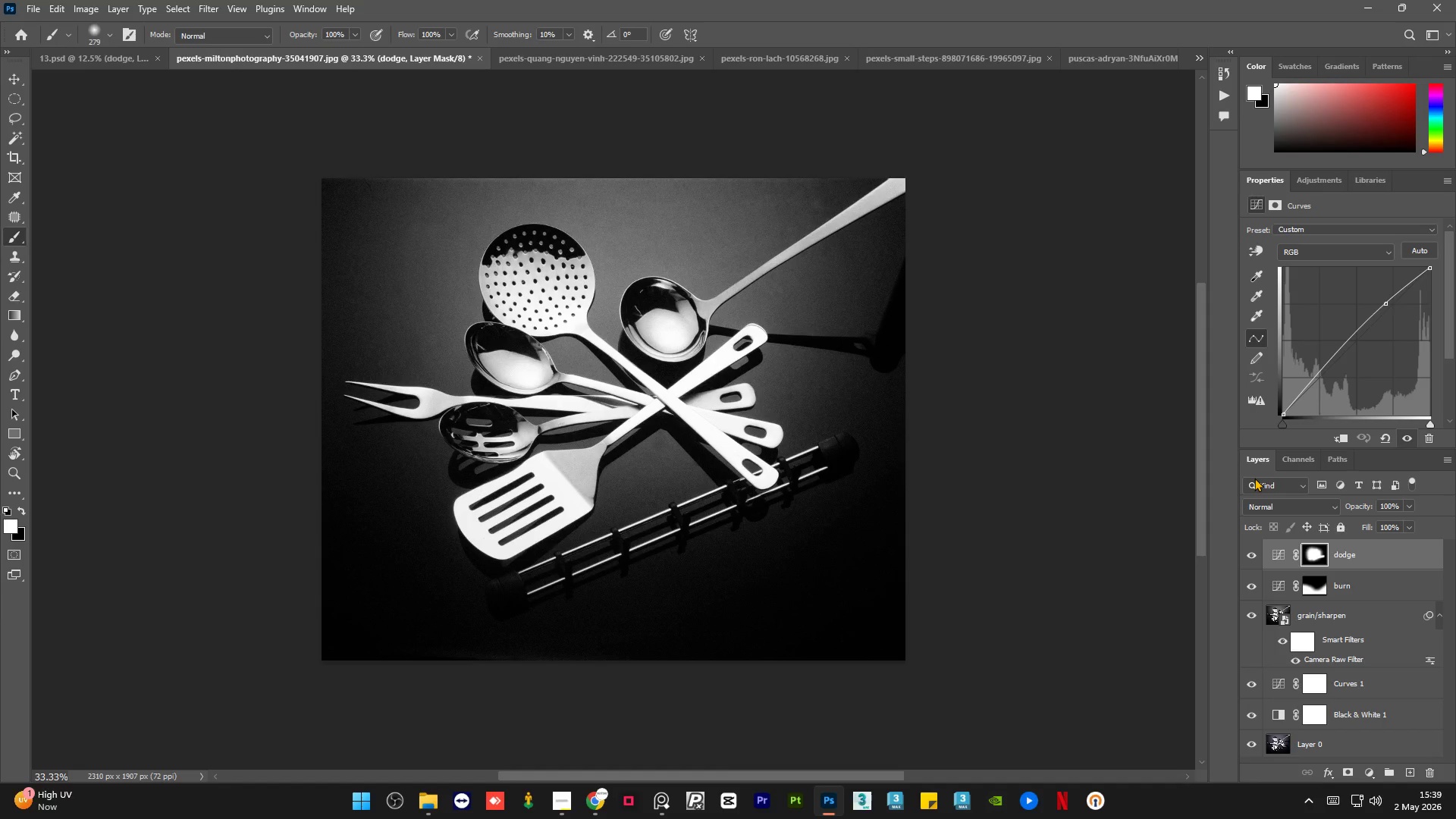 
hold_key(key=AltLeft, duration=2.98)
left_click([1245, 746])
 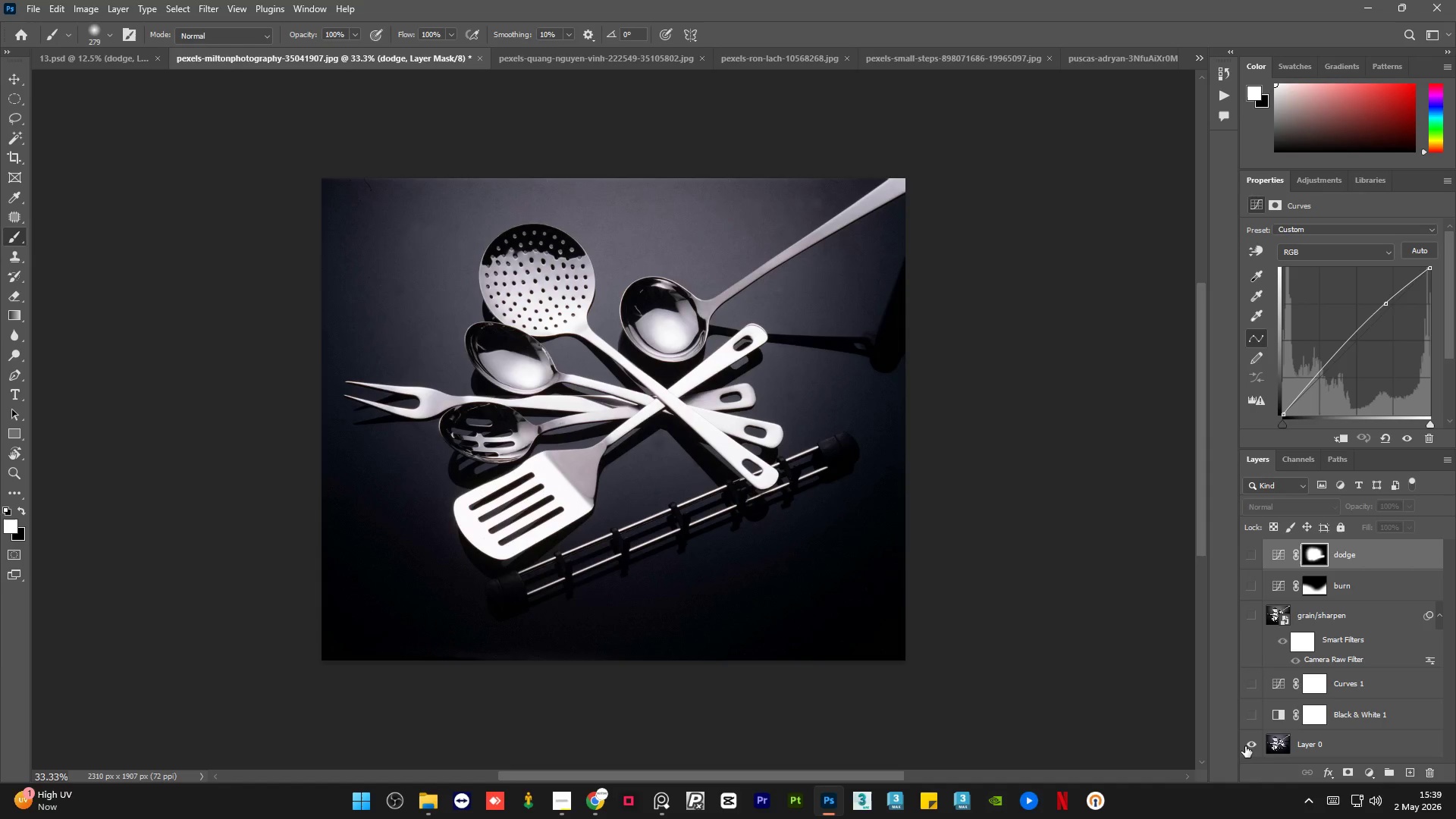 
left_click([1245, 746])
 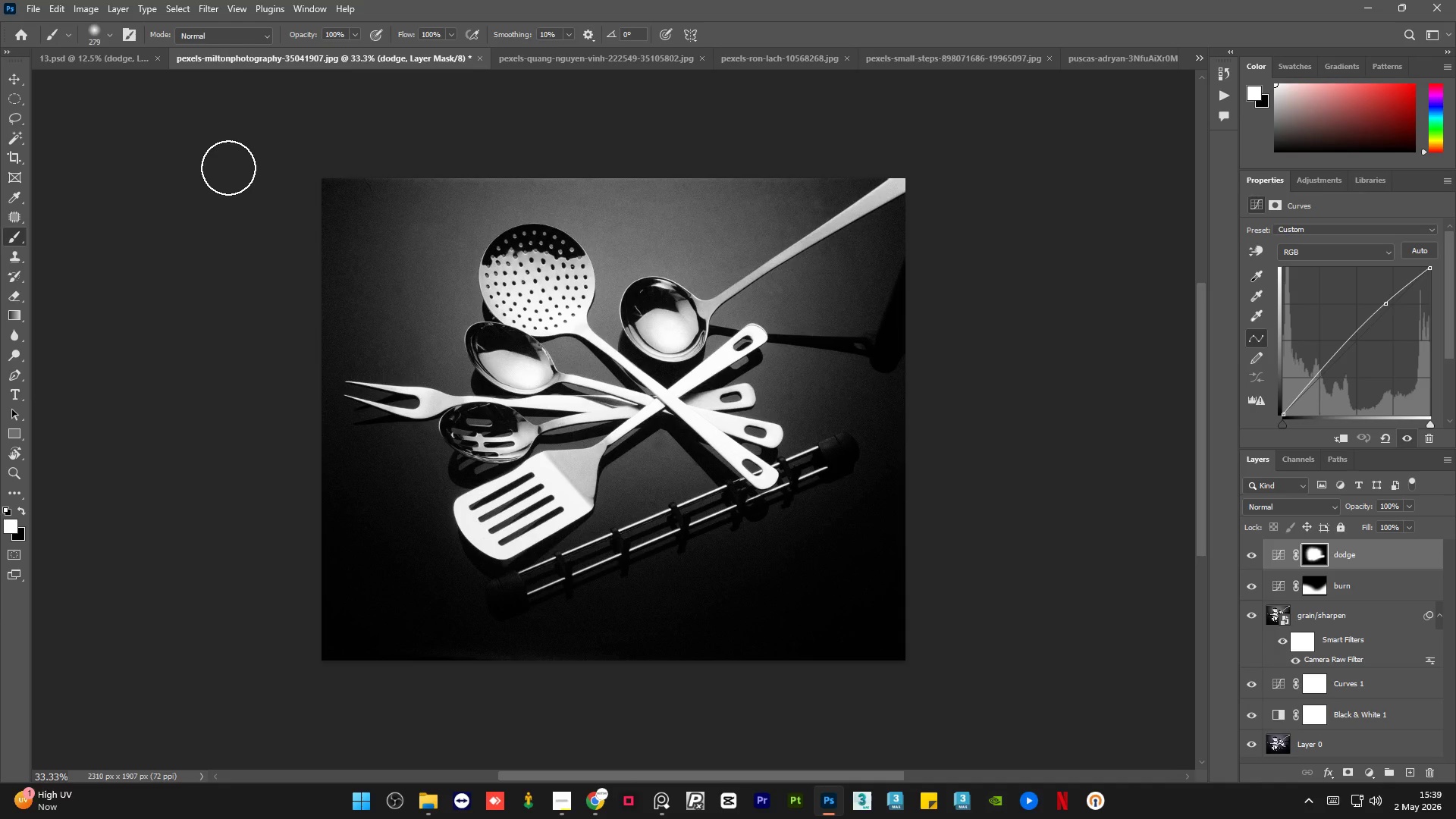 
key(Control+S)
 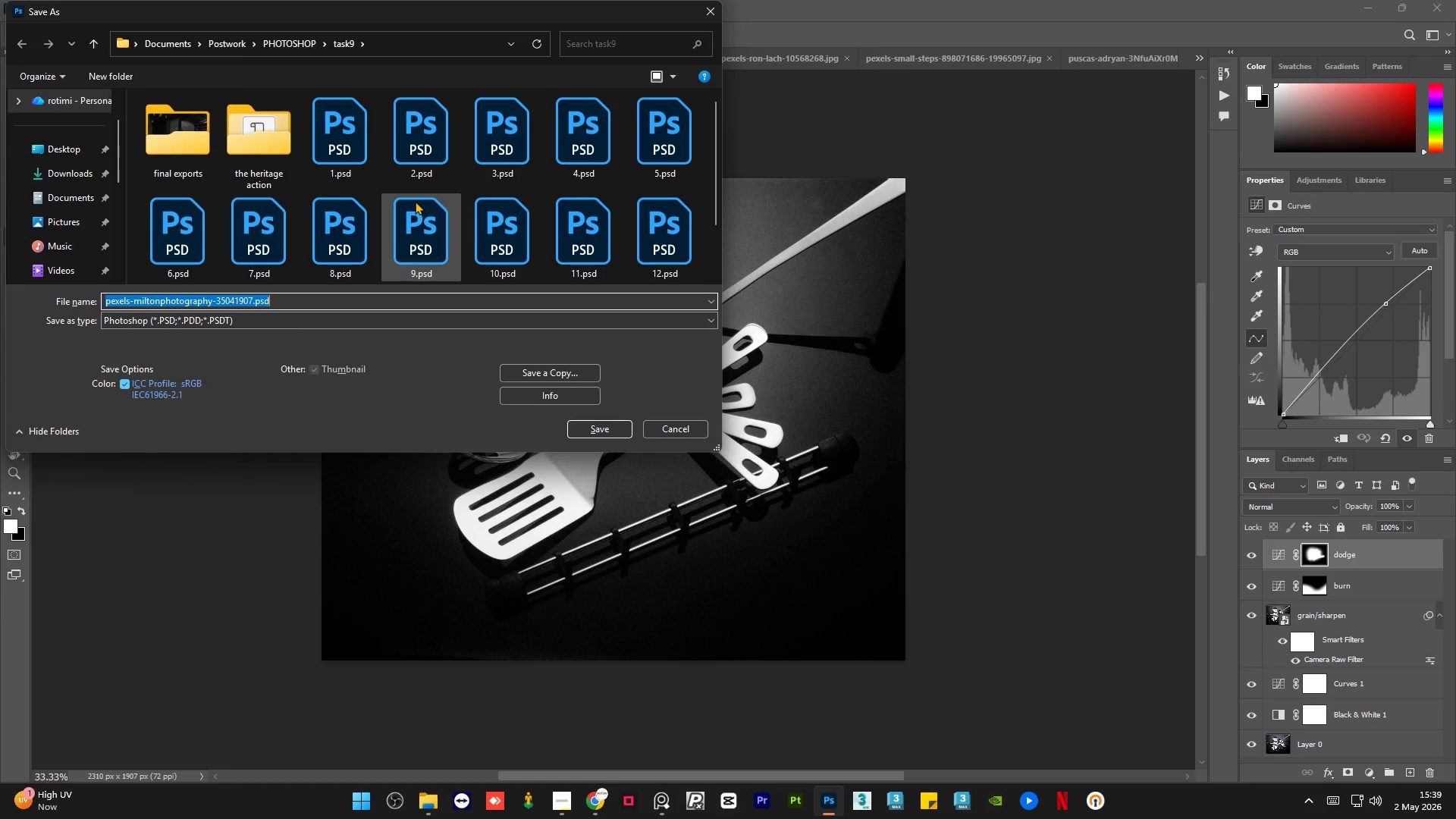 
type(14)
 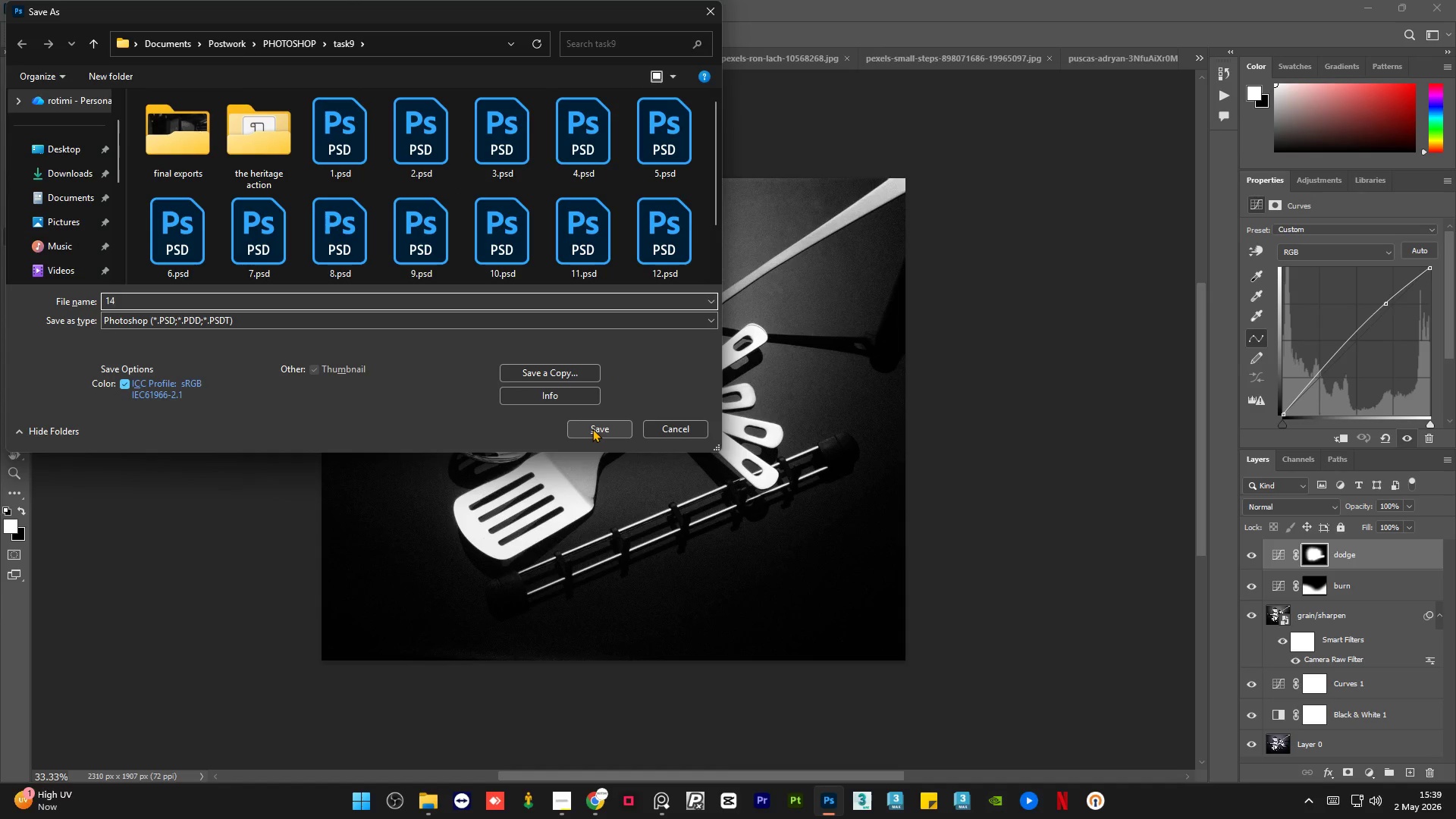 
scroll: coordinate [488, 203], scroll_direction: down, amount: 3.0
 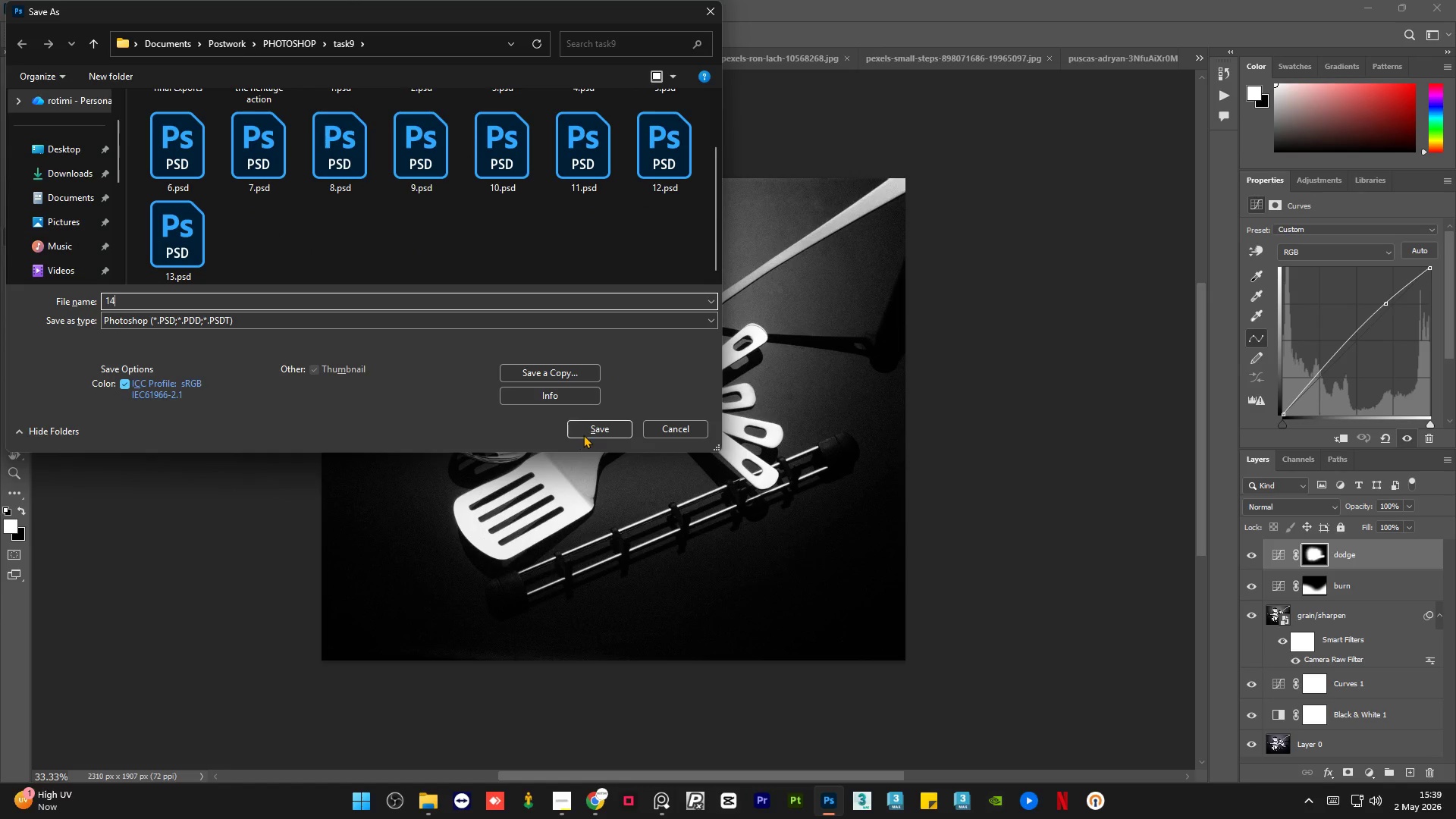 
left_click([583, 435])
 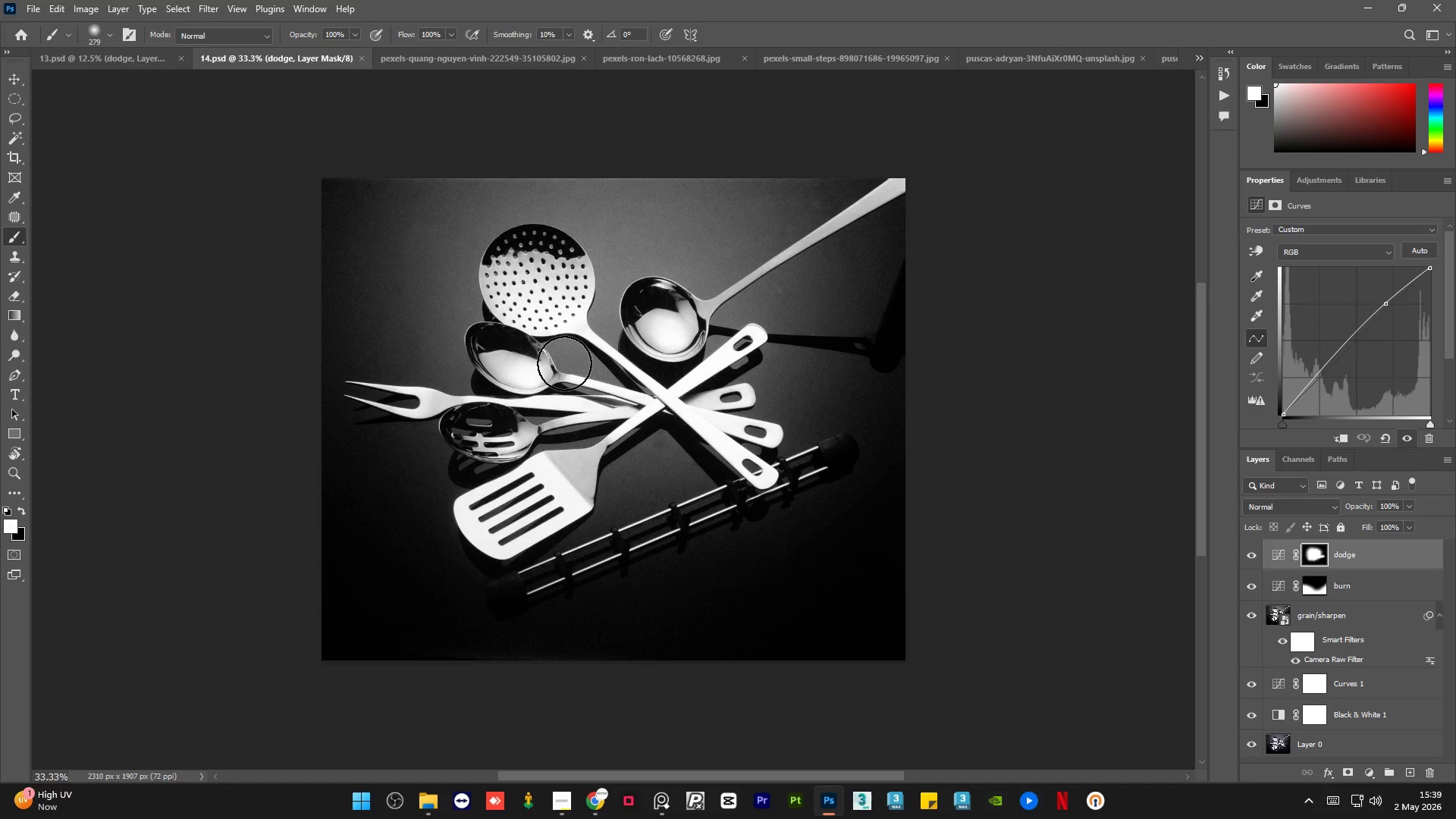 
wait(5.02)
 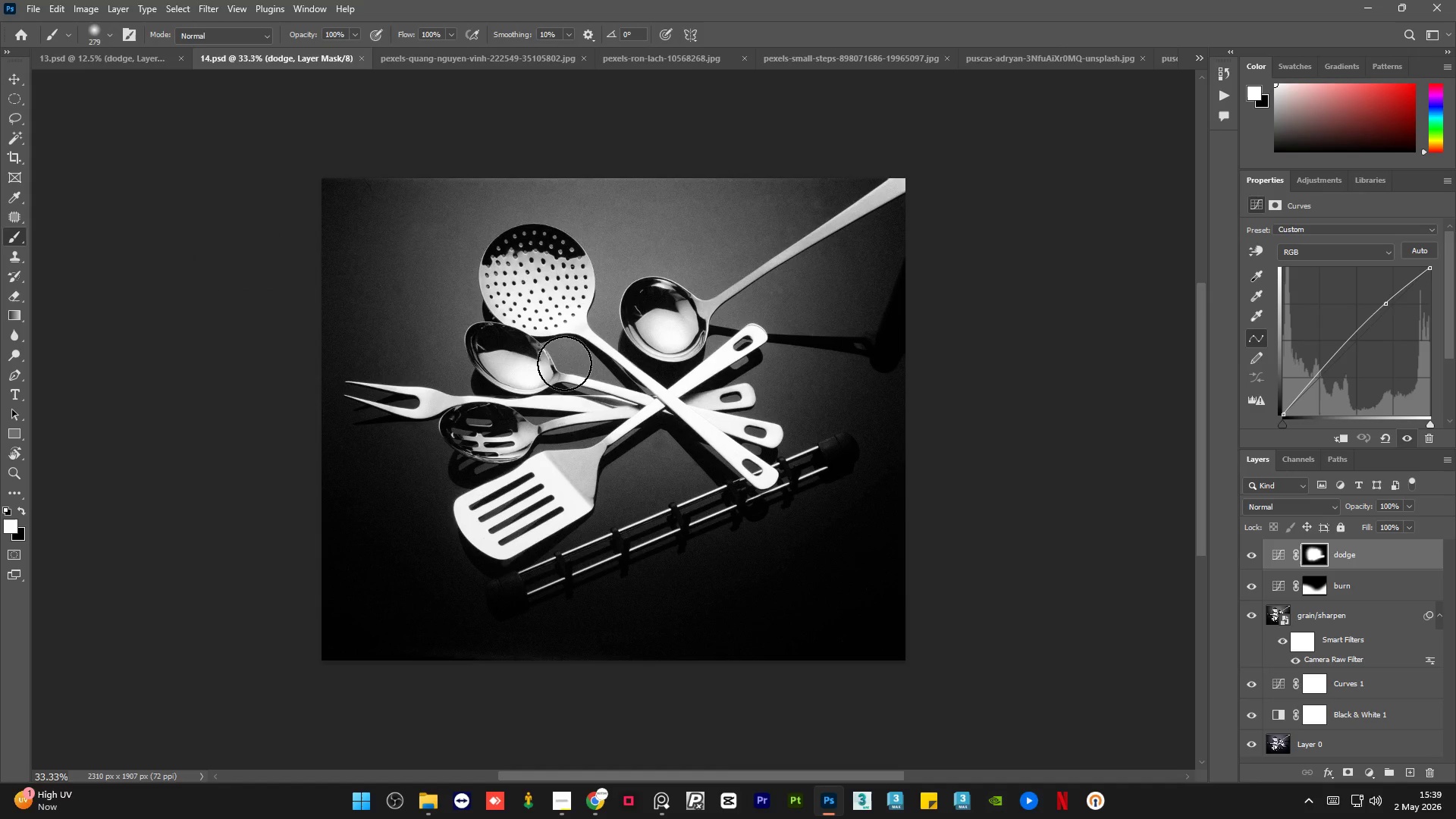 
left_click([563, 794])